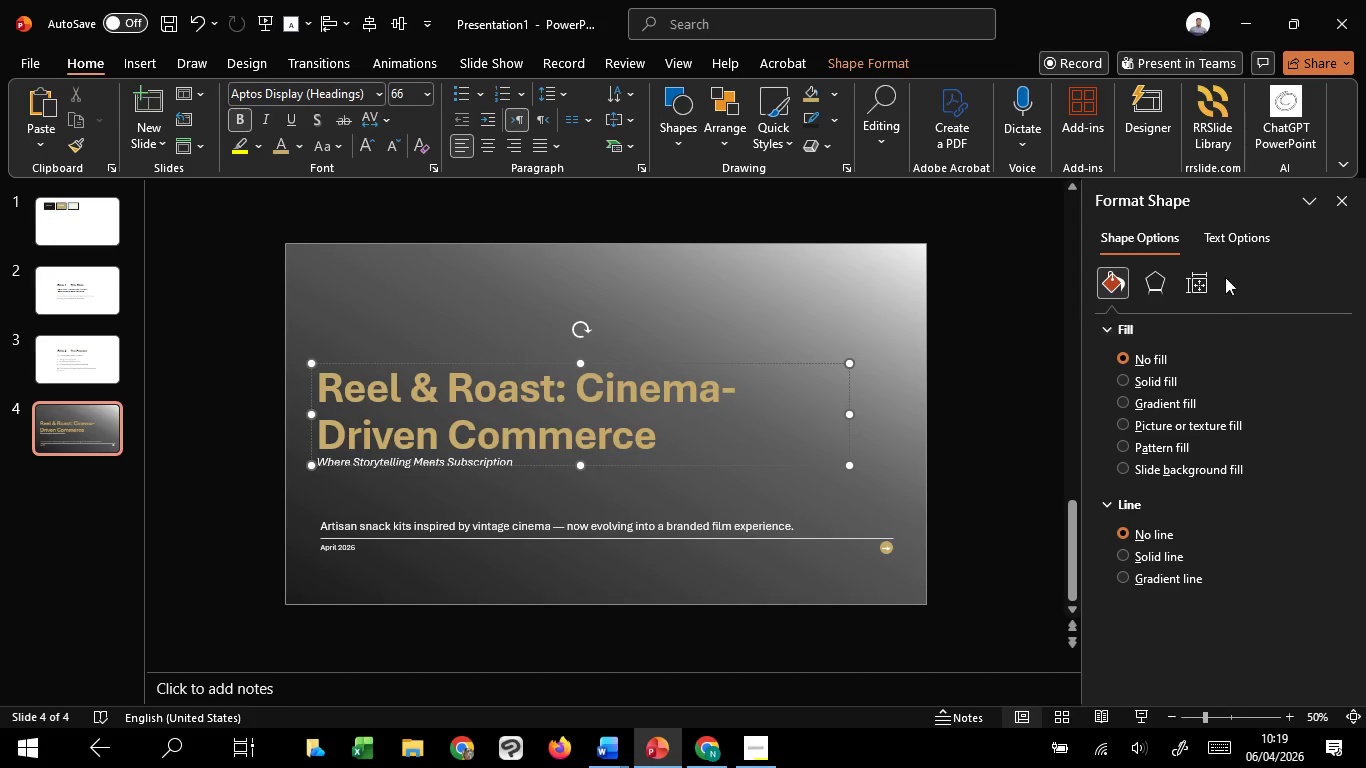 
left_click([1247, 253])
 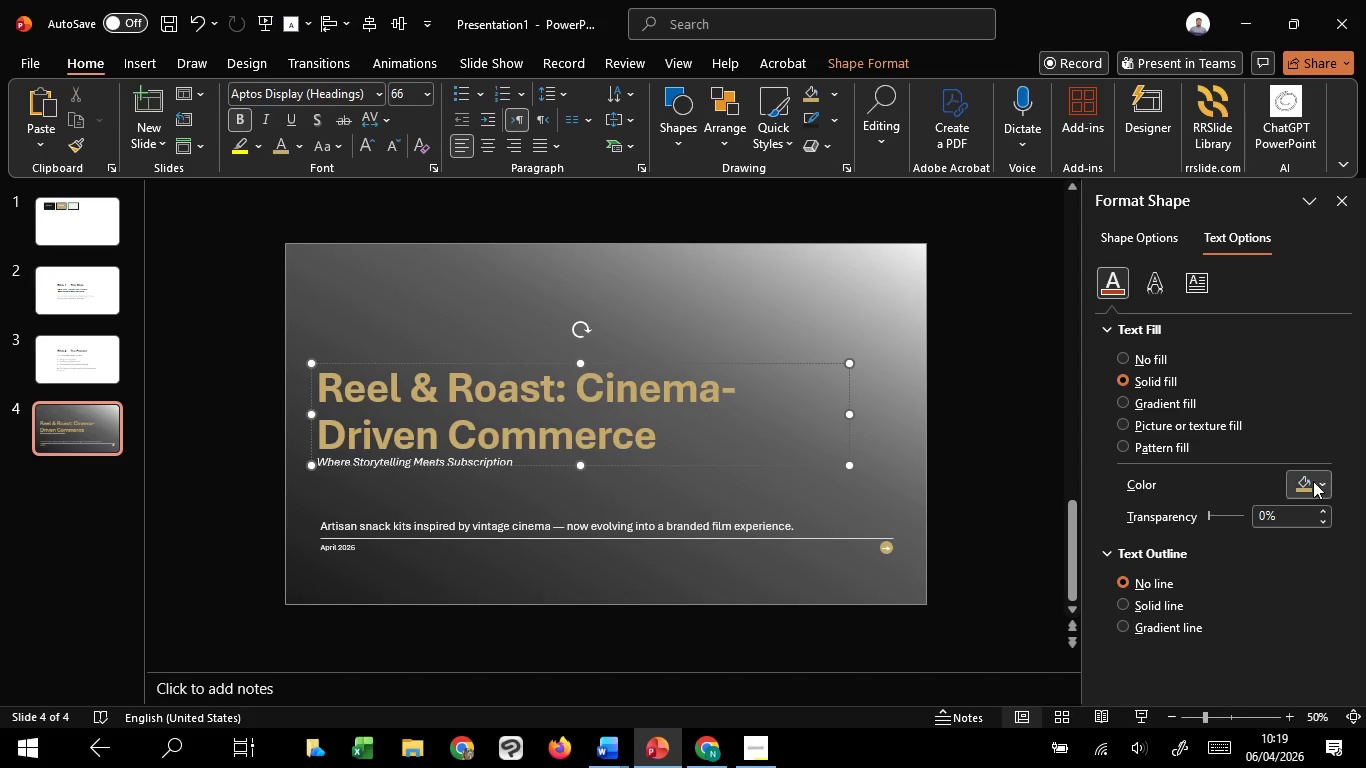 
left_click([1314, 482])
 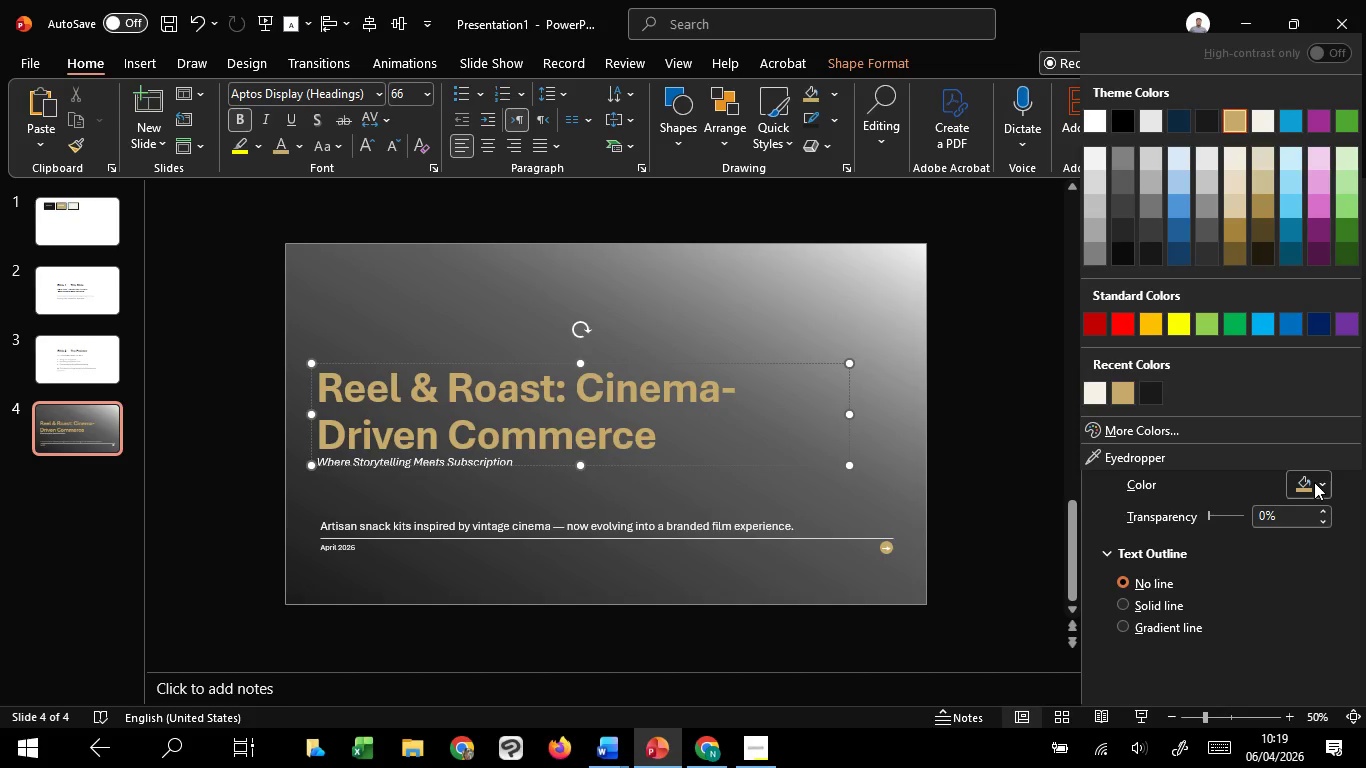 
left_click([1314, 482])
 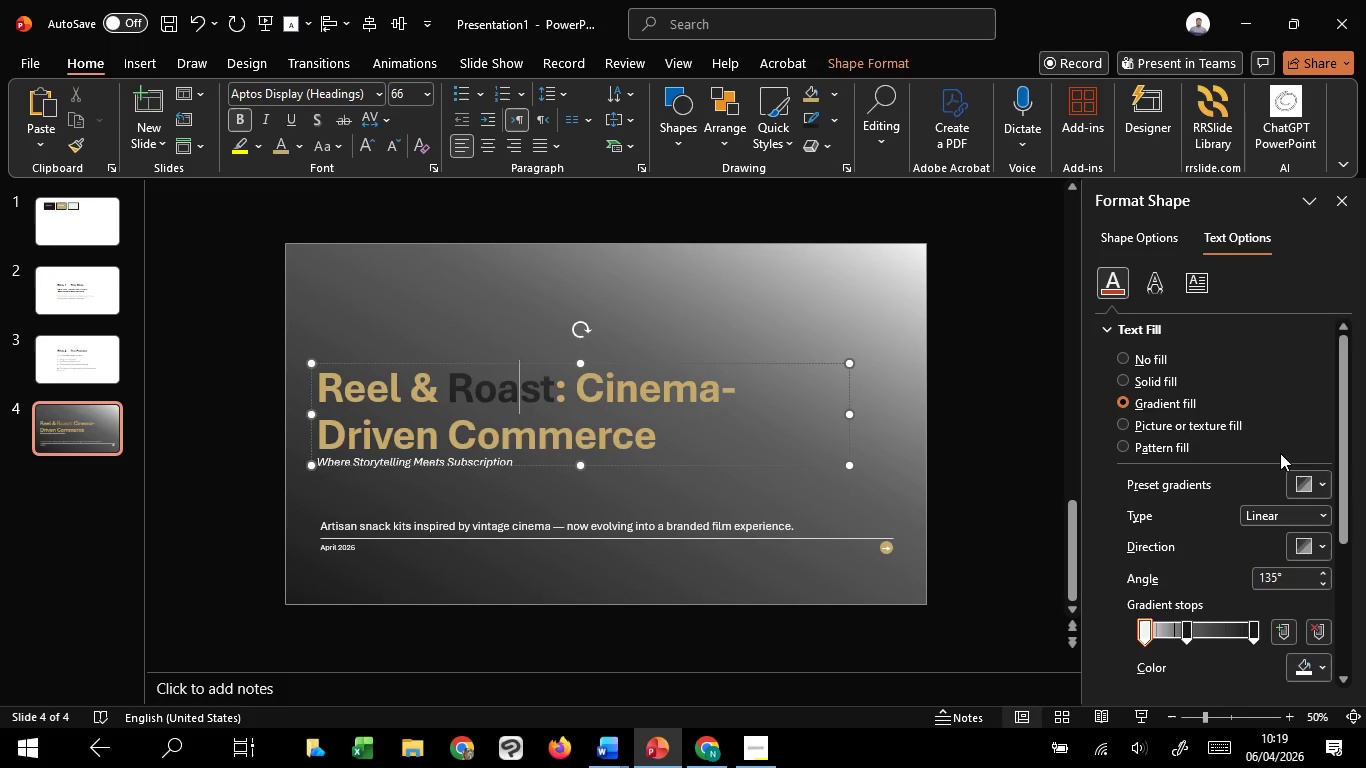 
key(Control+Z)
 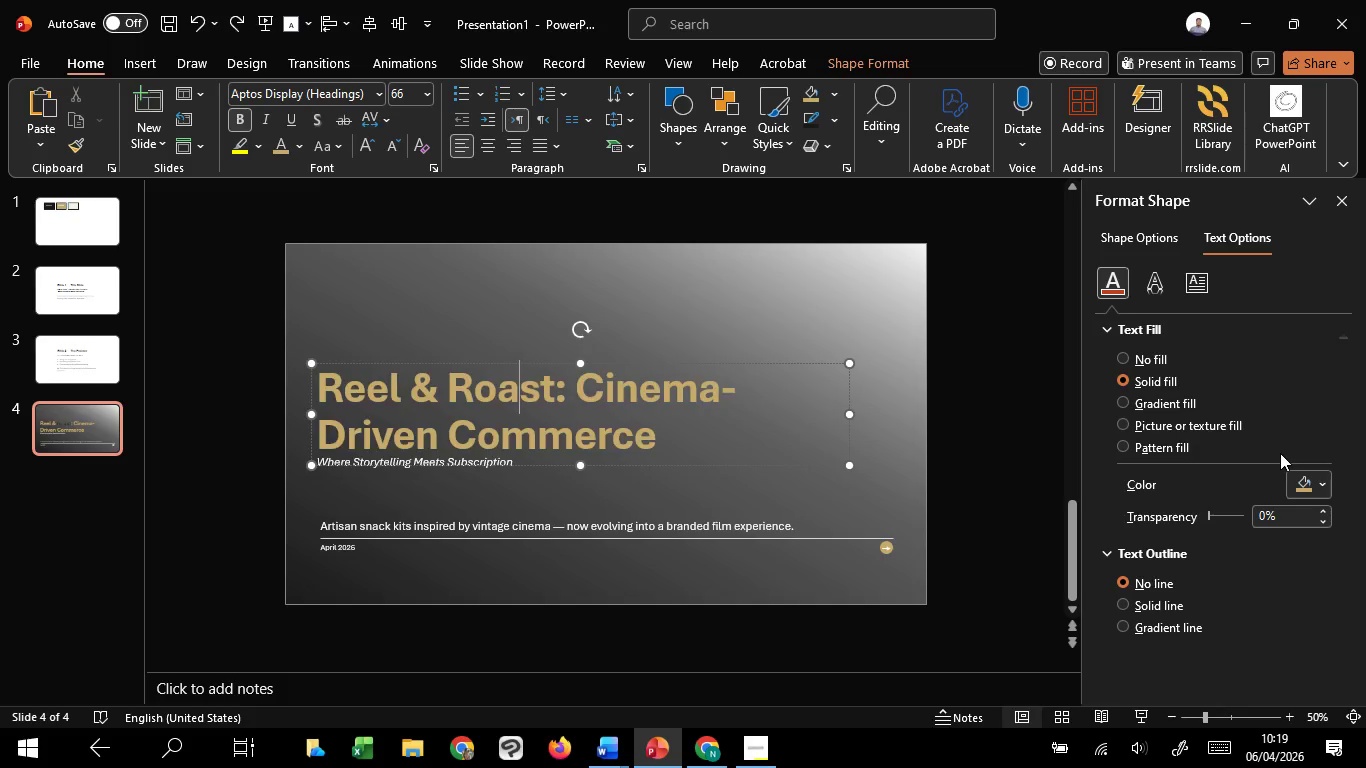 
key(Control+A)
 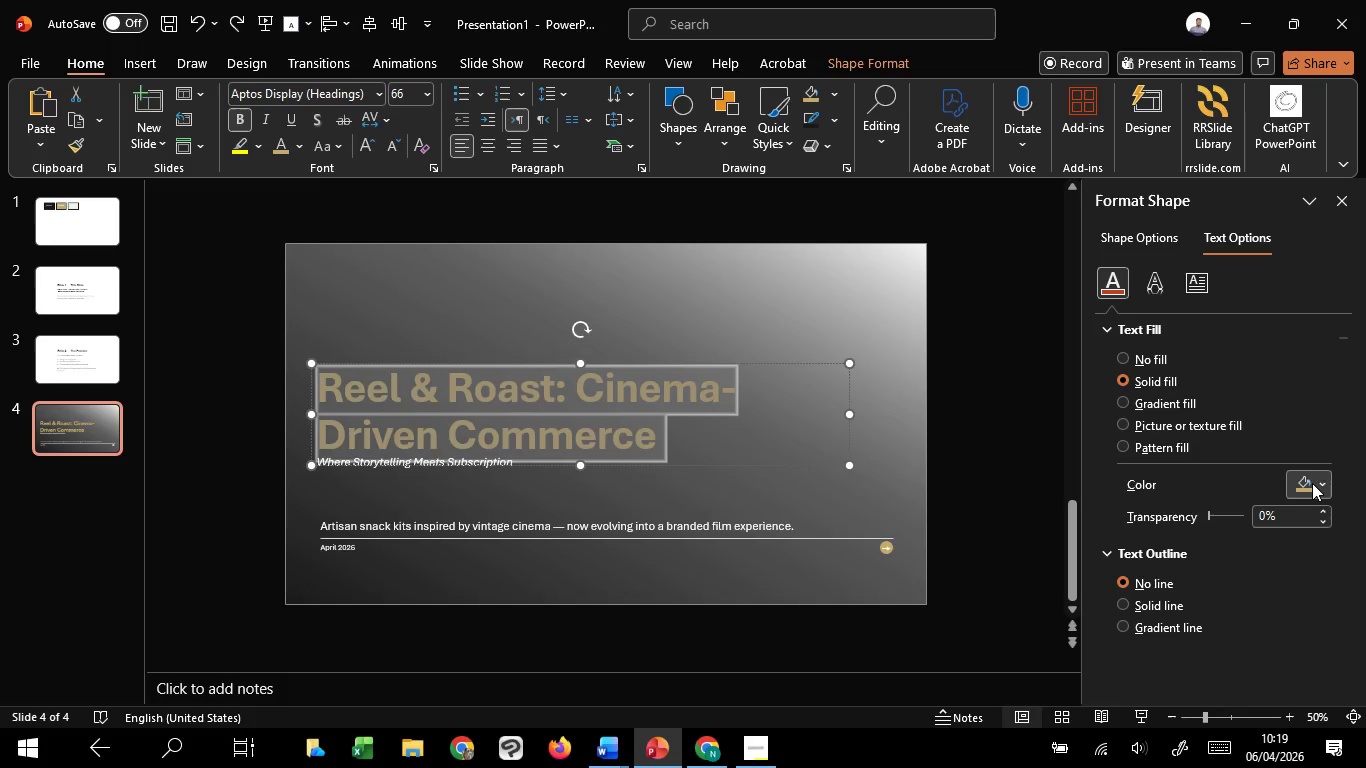 
left_click([1312, 484])
 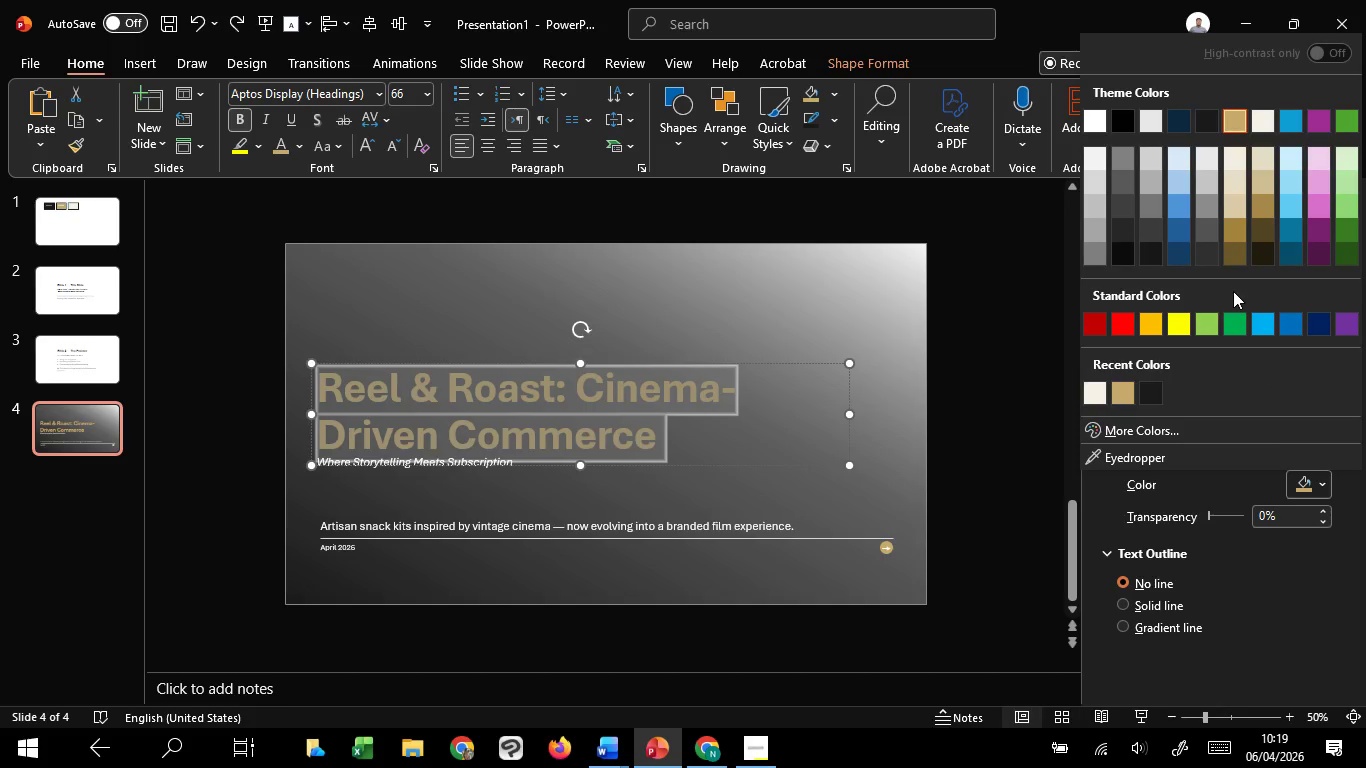 
left_click([1288, 481])
 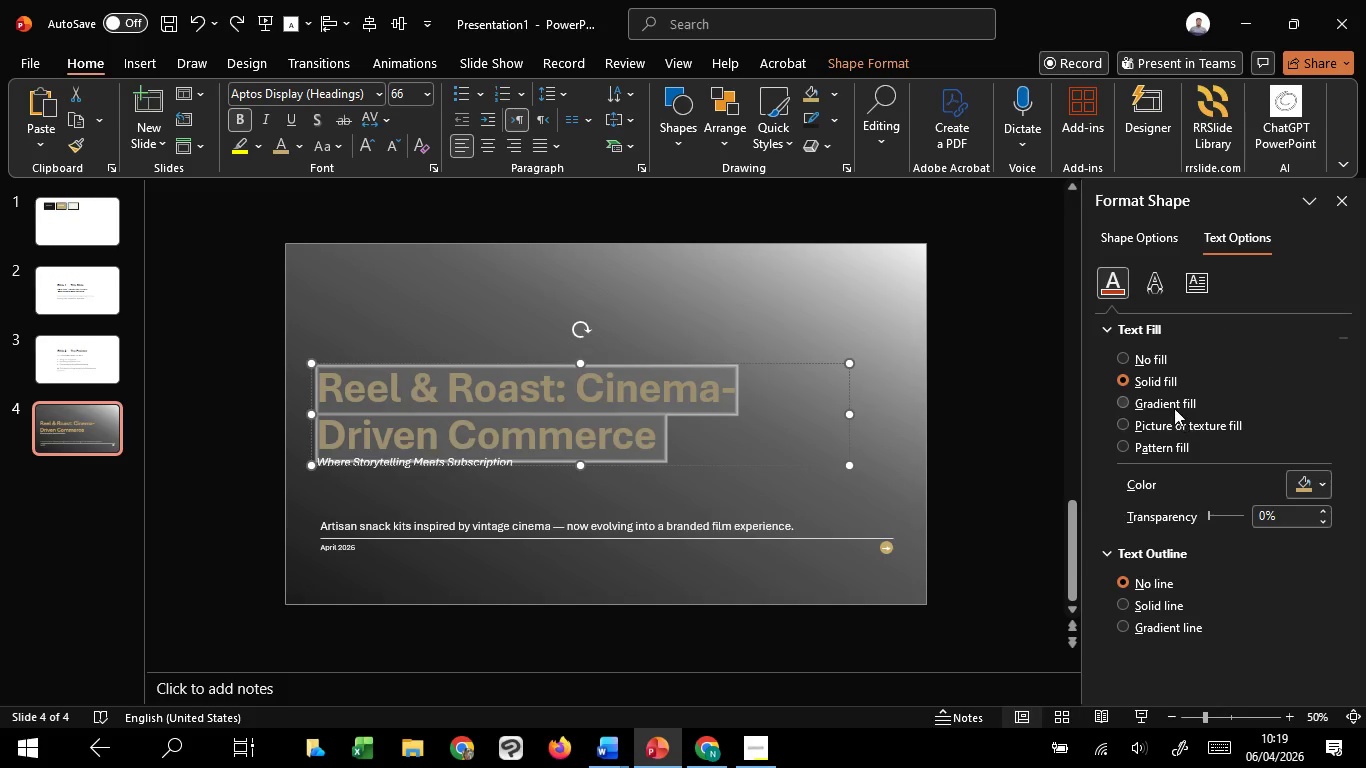 
left_click([1167, 400])
 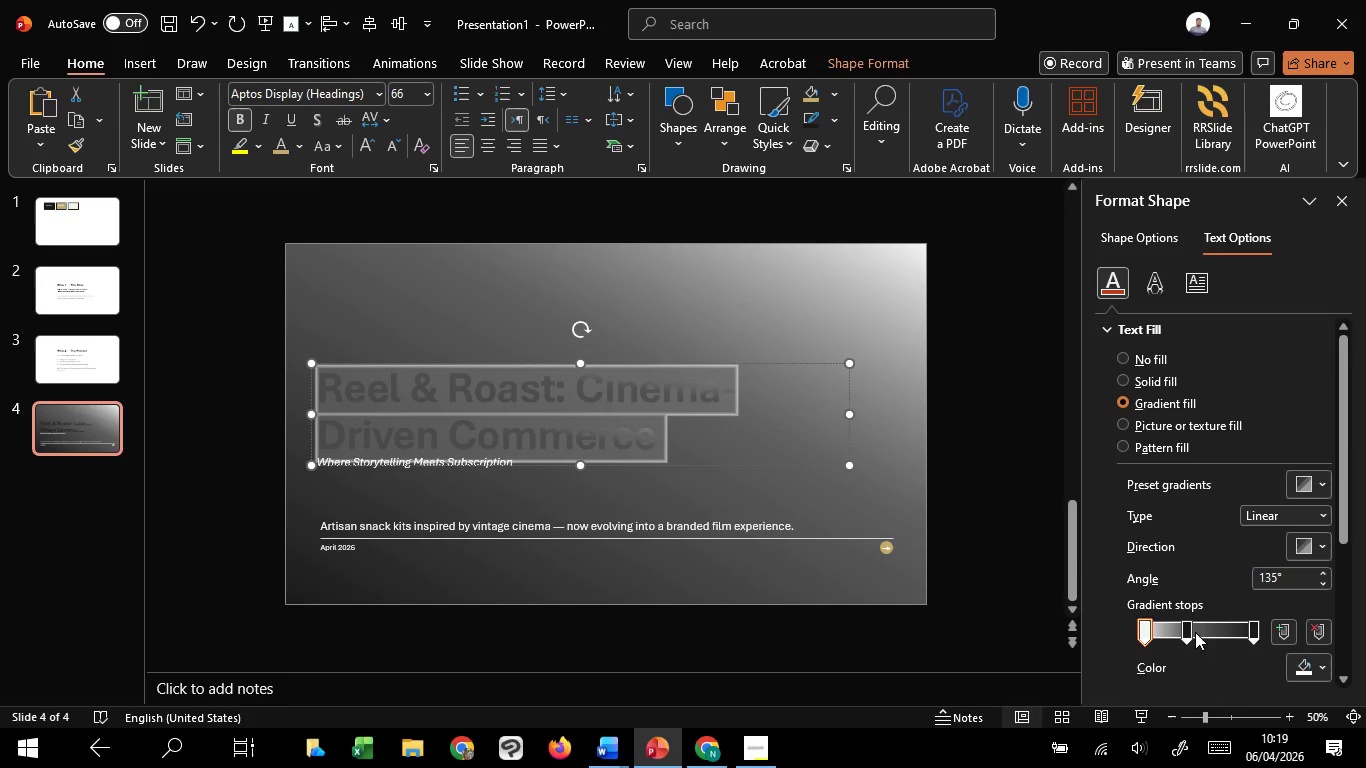 
left_click([1187, 629])
 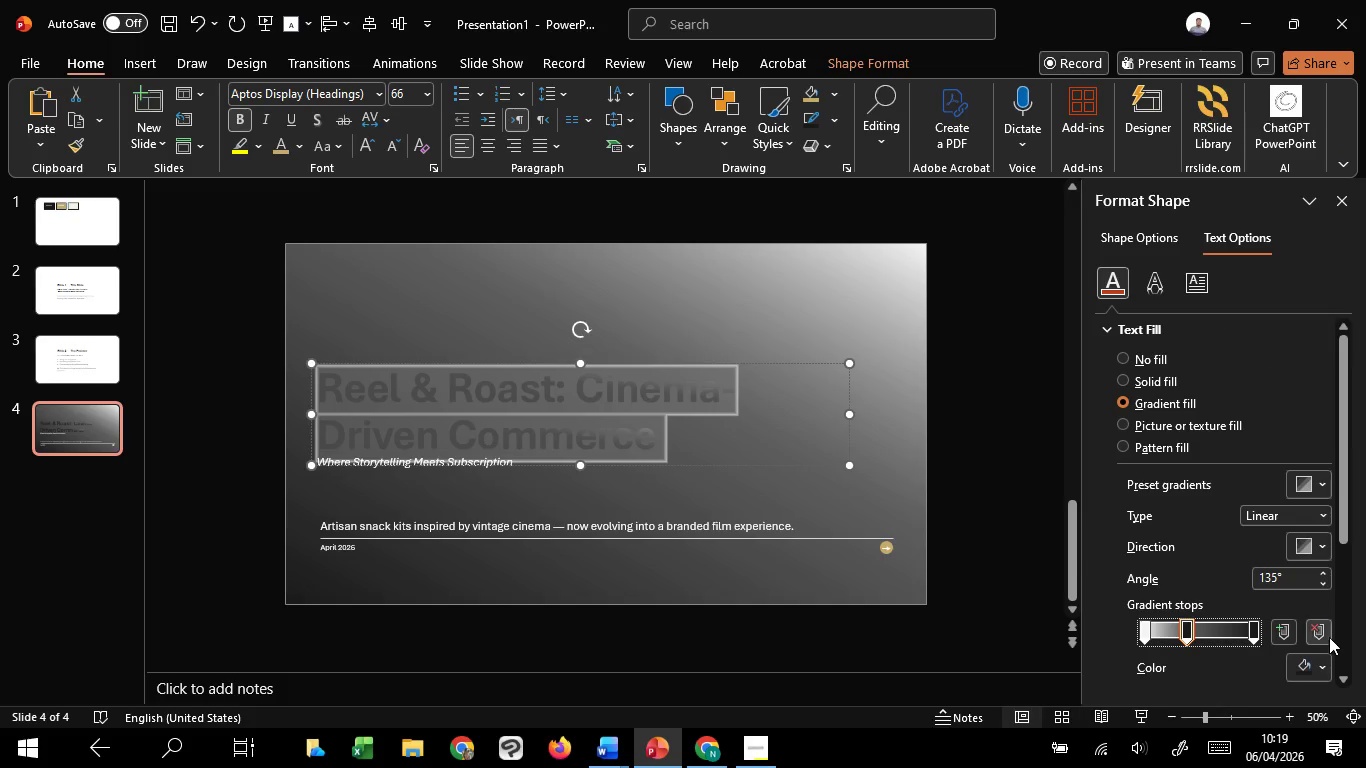 
left_click([1327, 637])
 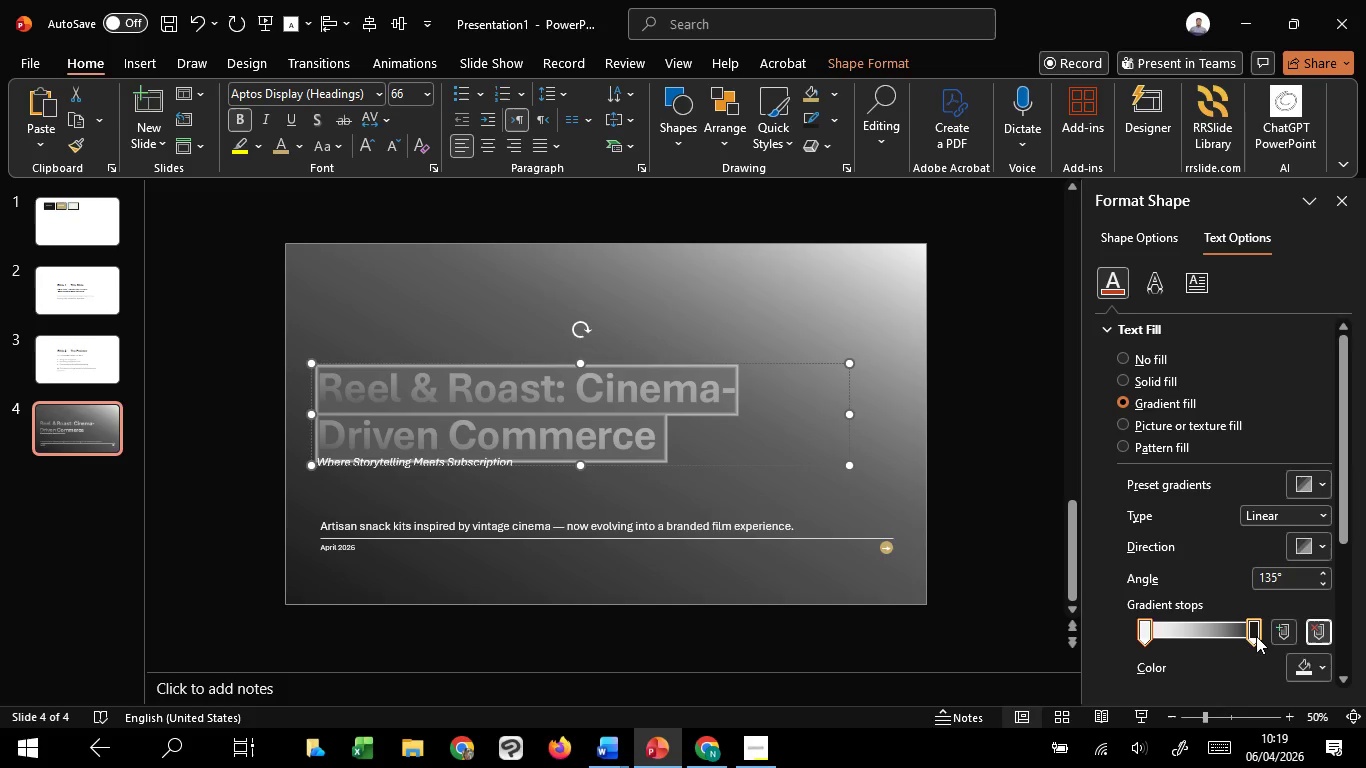 
left_click([1313, 663])
 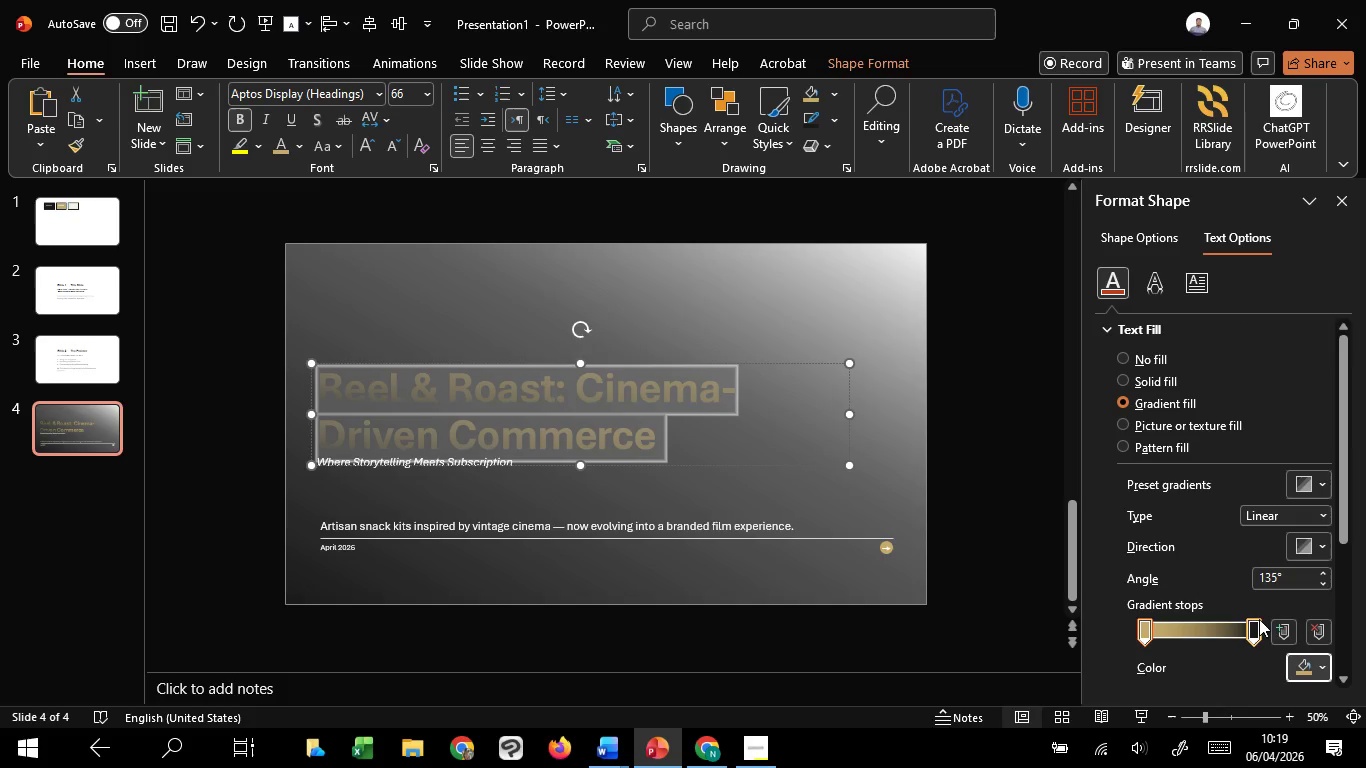 
double_click([1314, 681])
 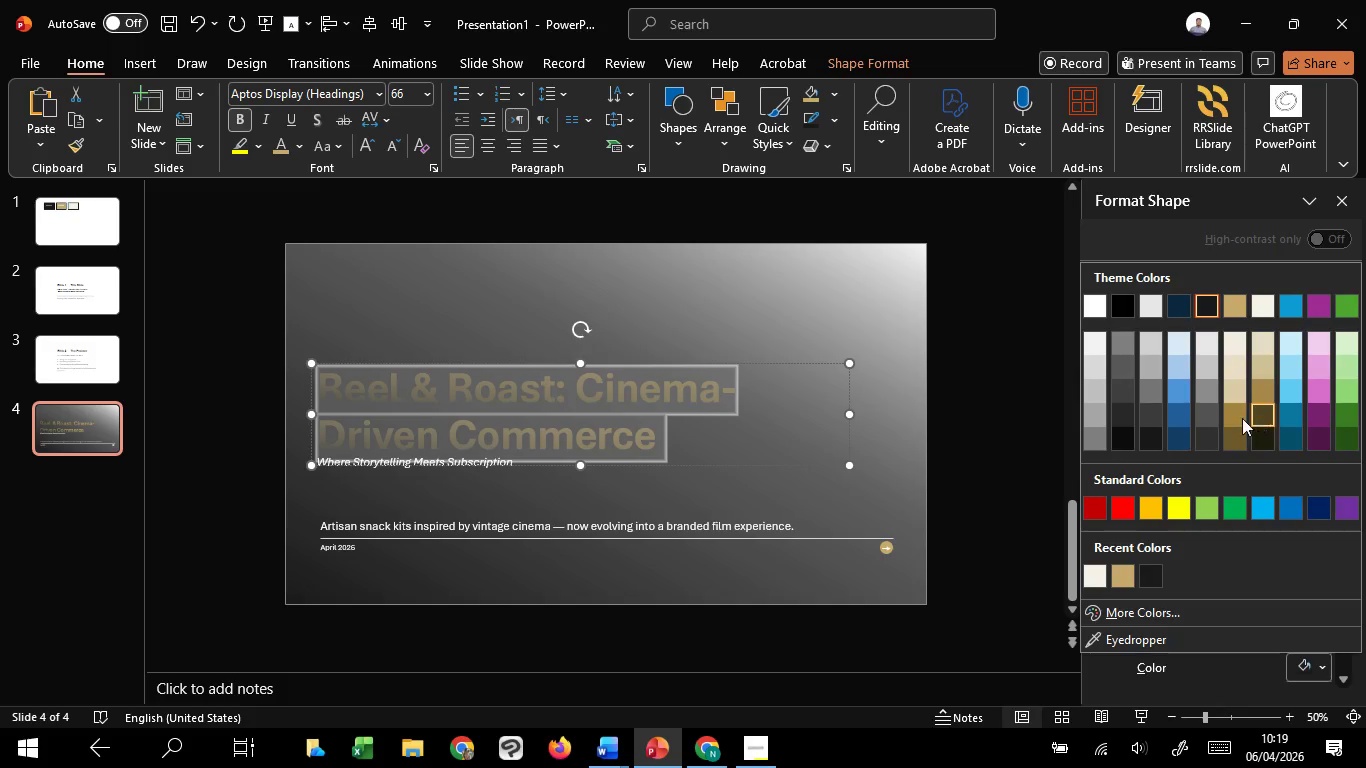 
left_click([1239, 416])
 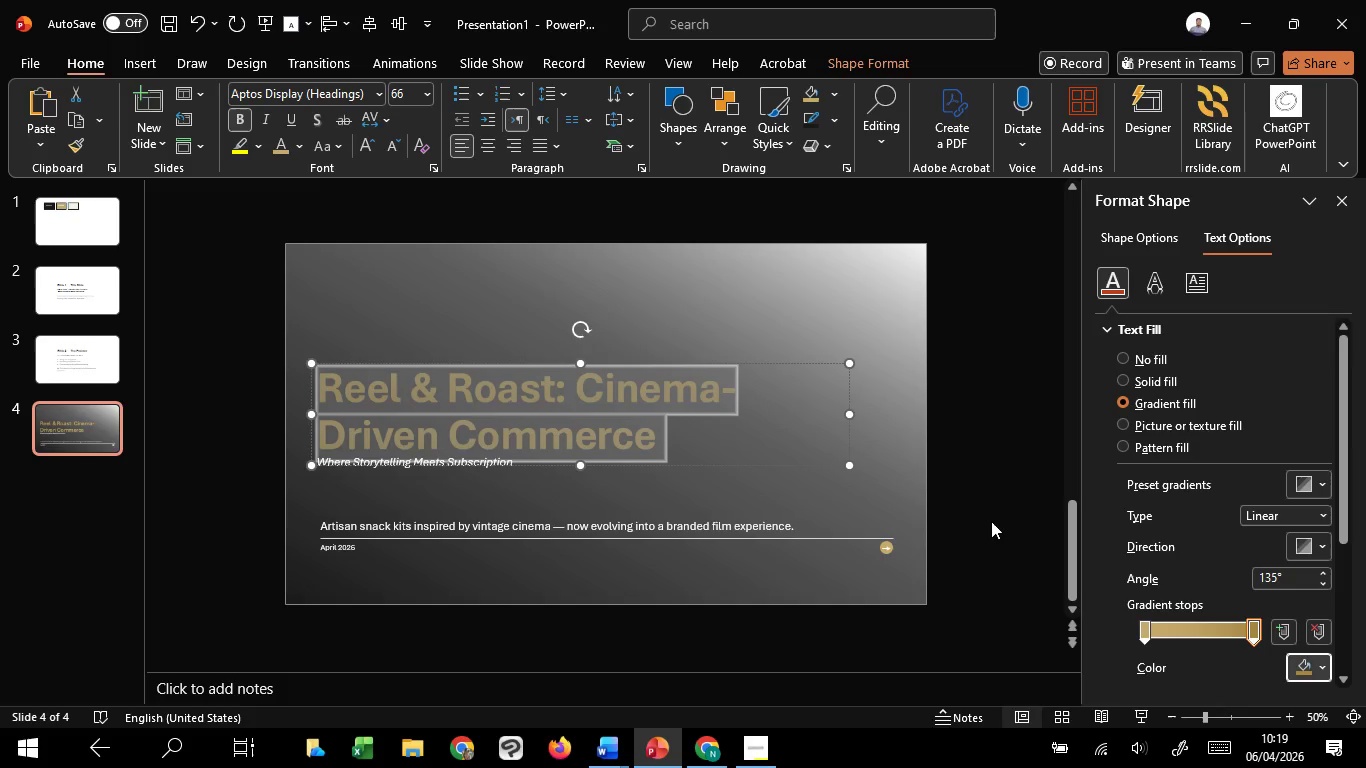 
left_click([991, 521])
 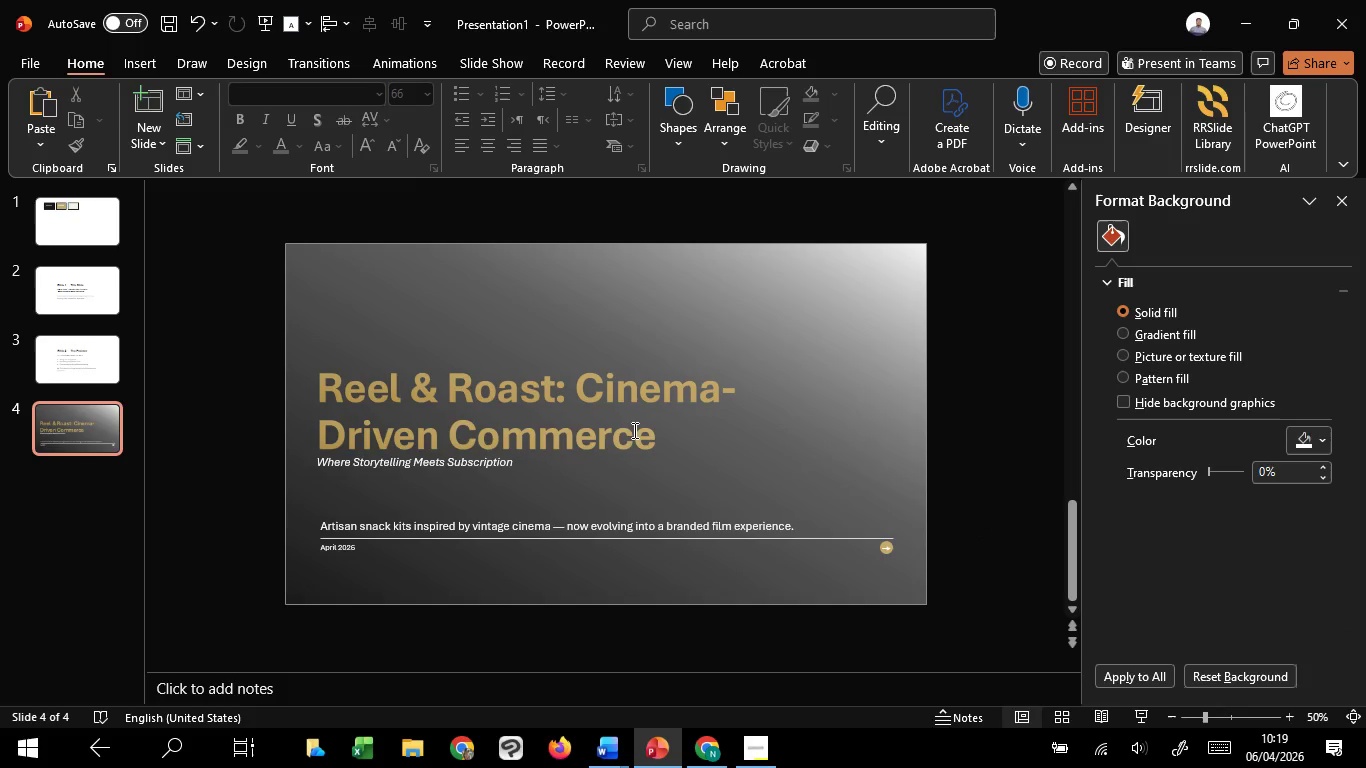 
left_click([631, 426])
 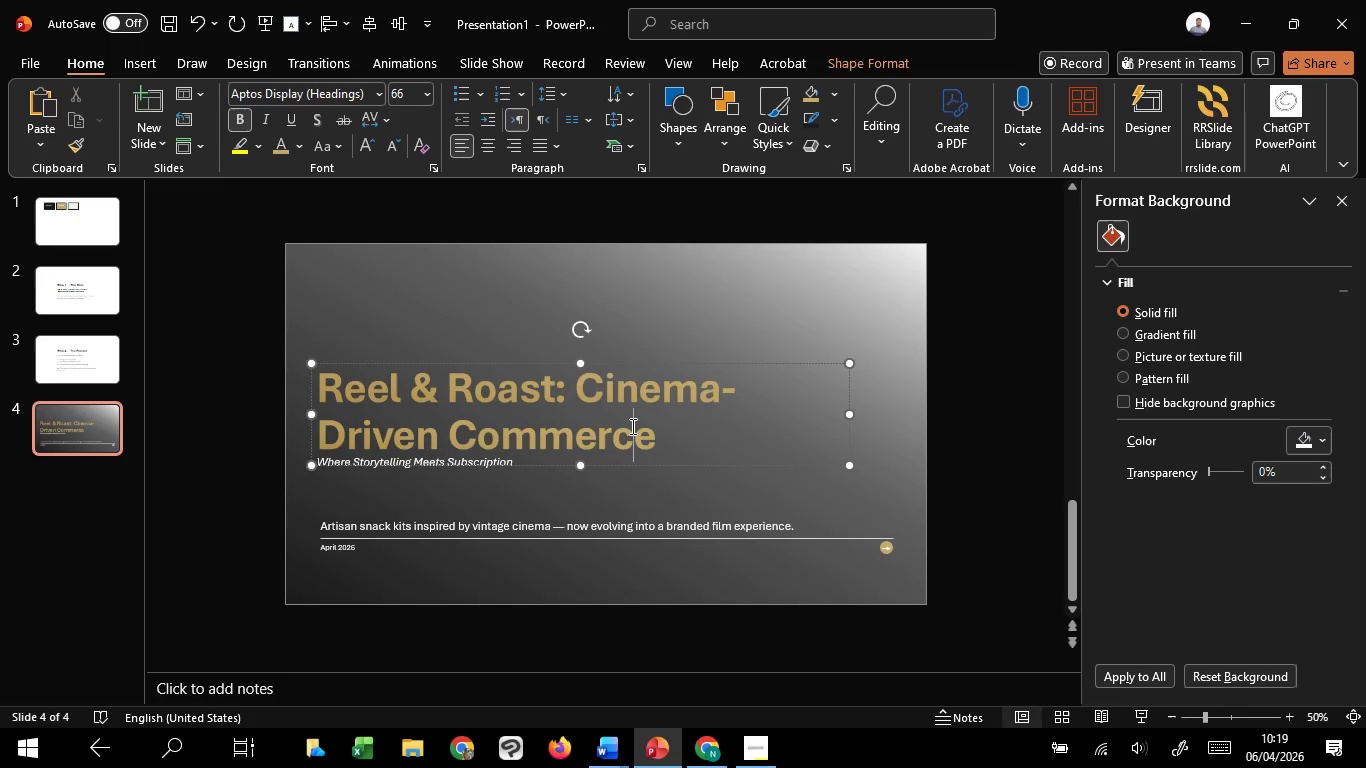 
key(Control+ControlLeft)
 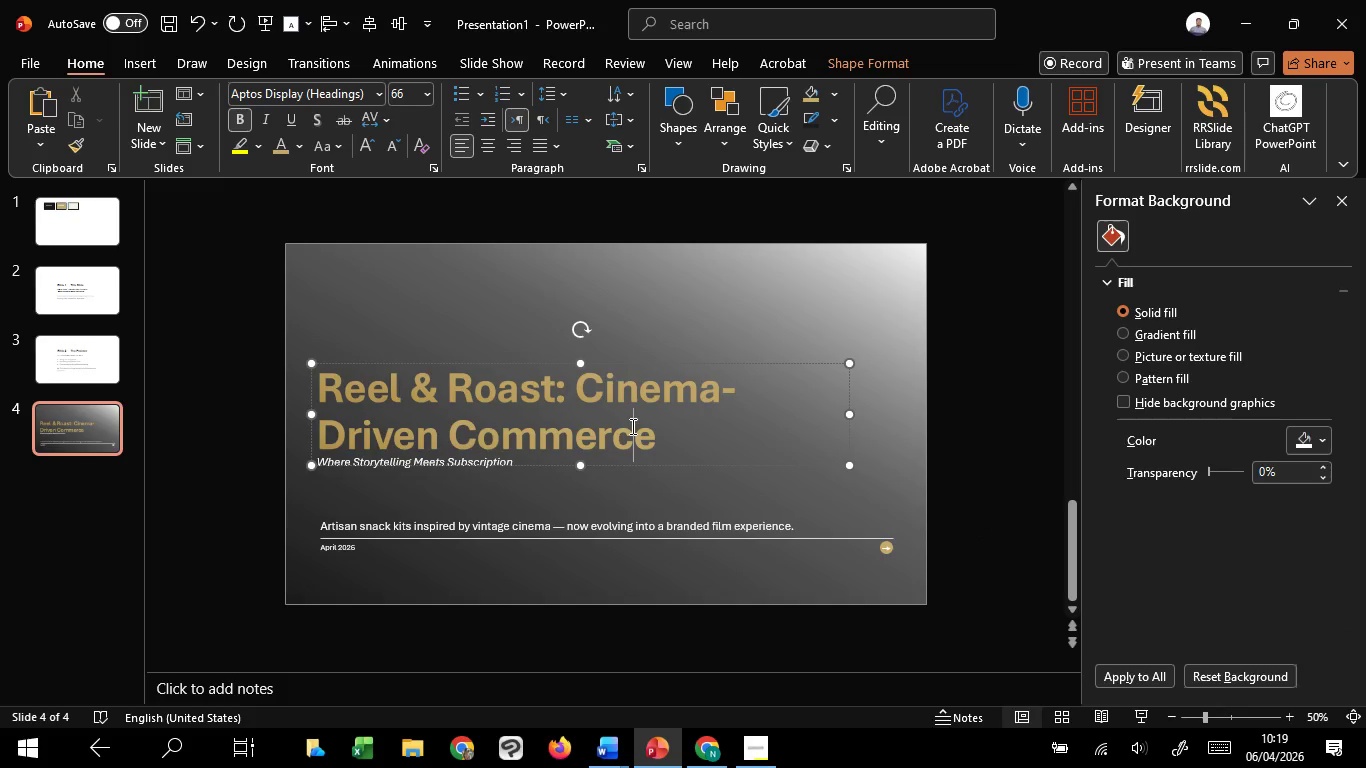 
key(Control+A)
 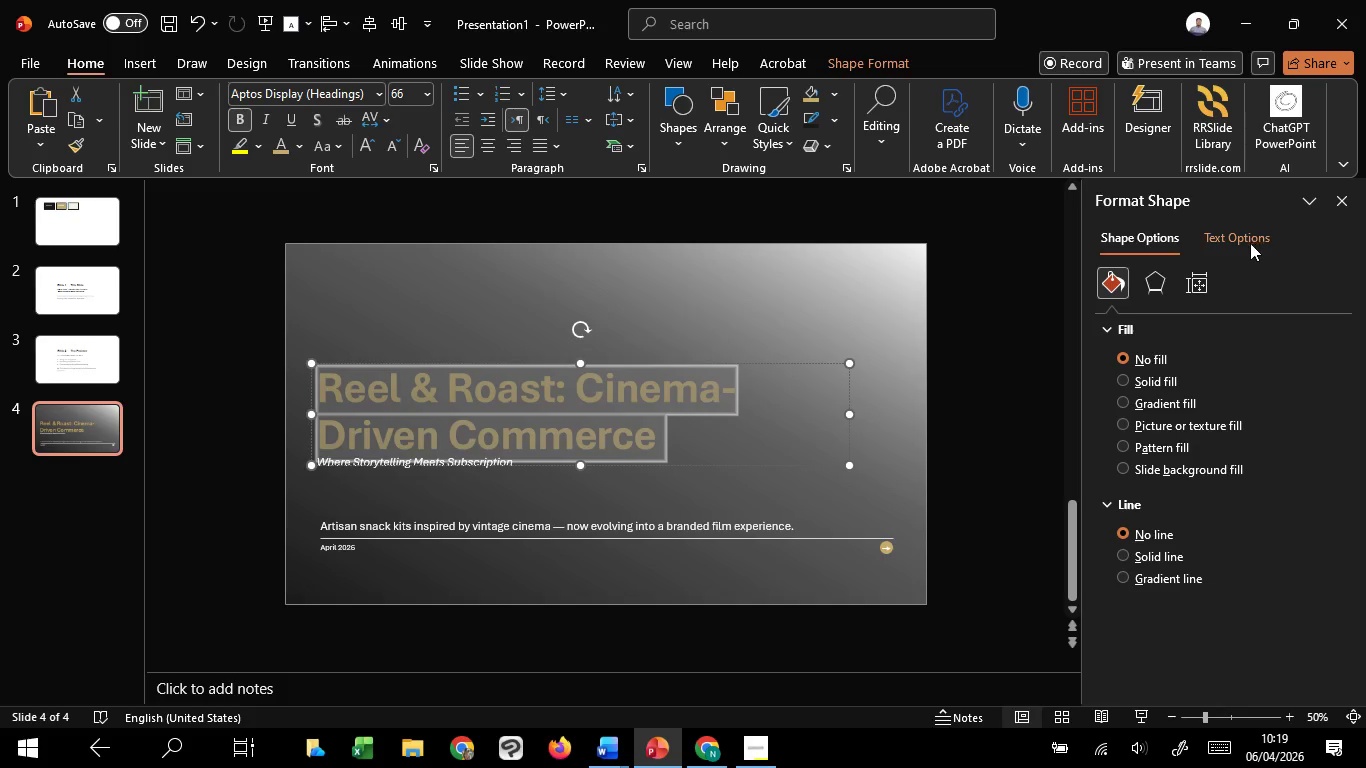 
scroll: coordinate [1266, 587], scroll_direction: down, amount: 4.0
 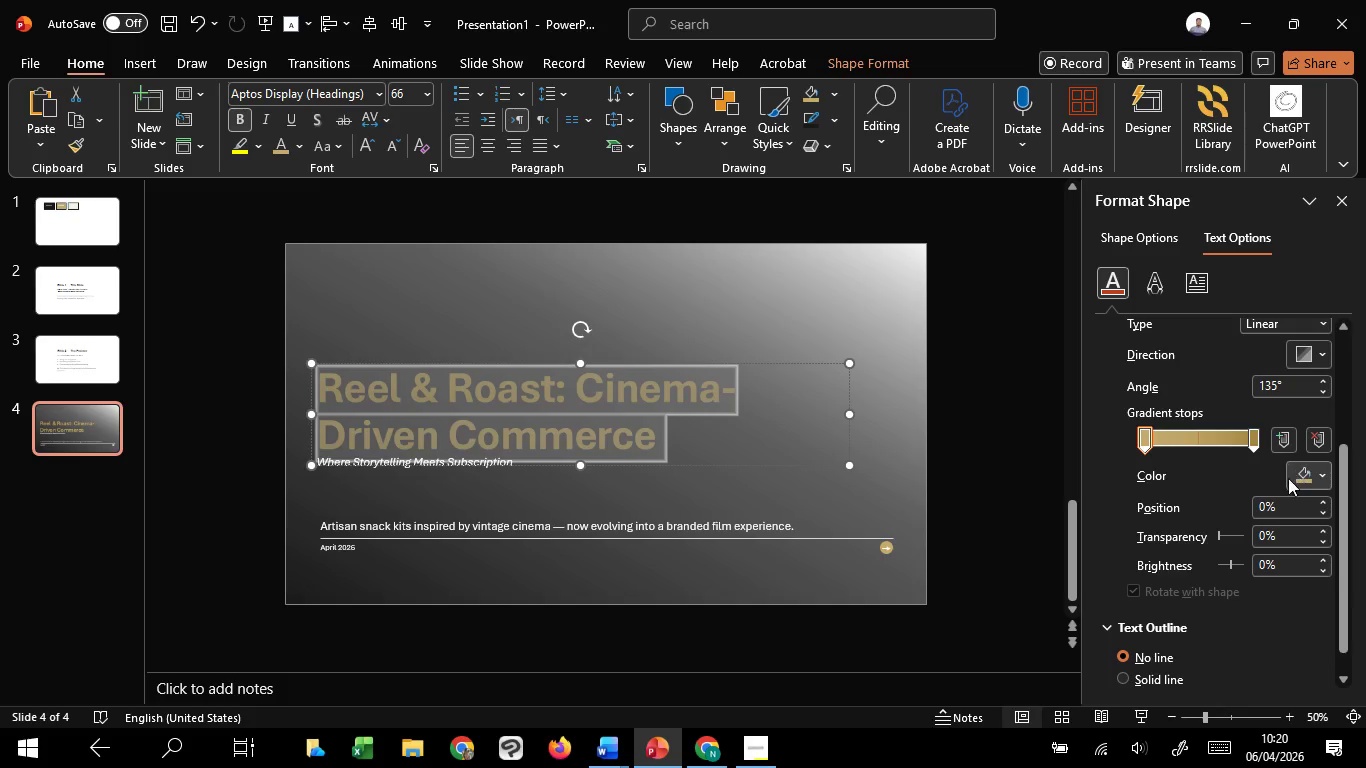 
scroll: coordinate [1283, 481], scroll_direction: none, amount: 0.0
 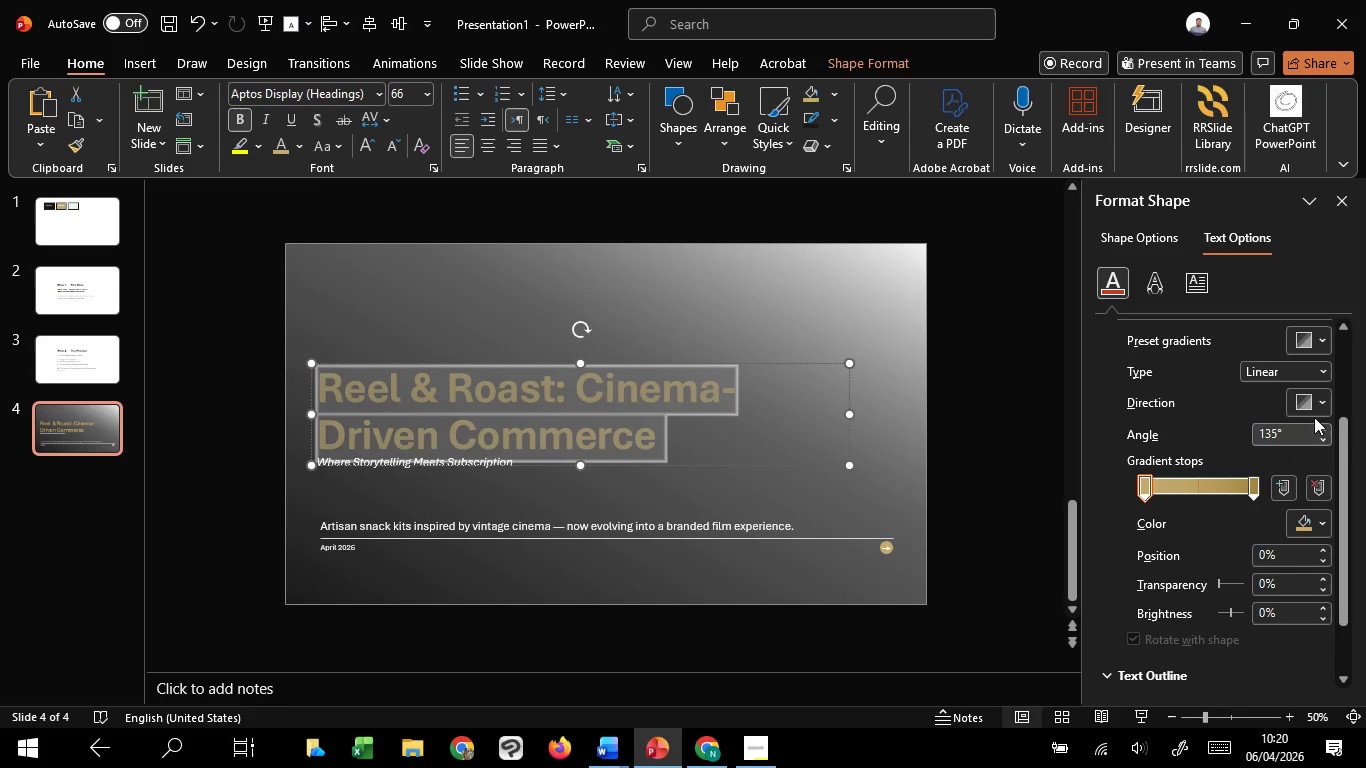 
mouse_move([1302, 427])
 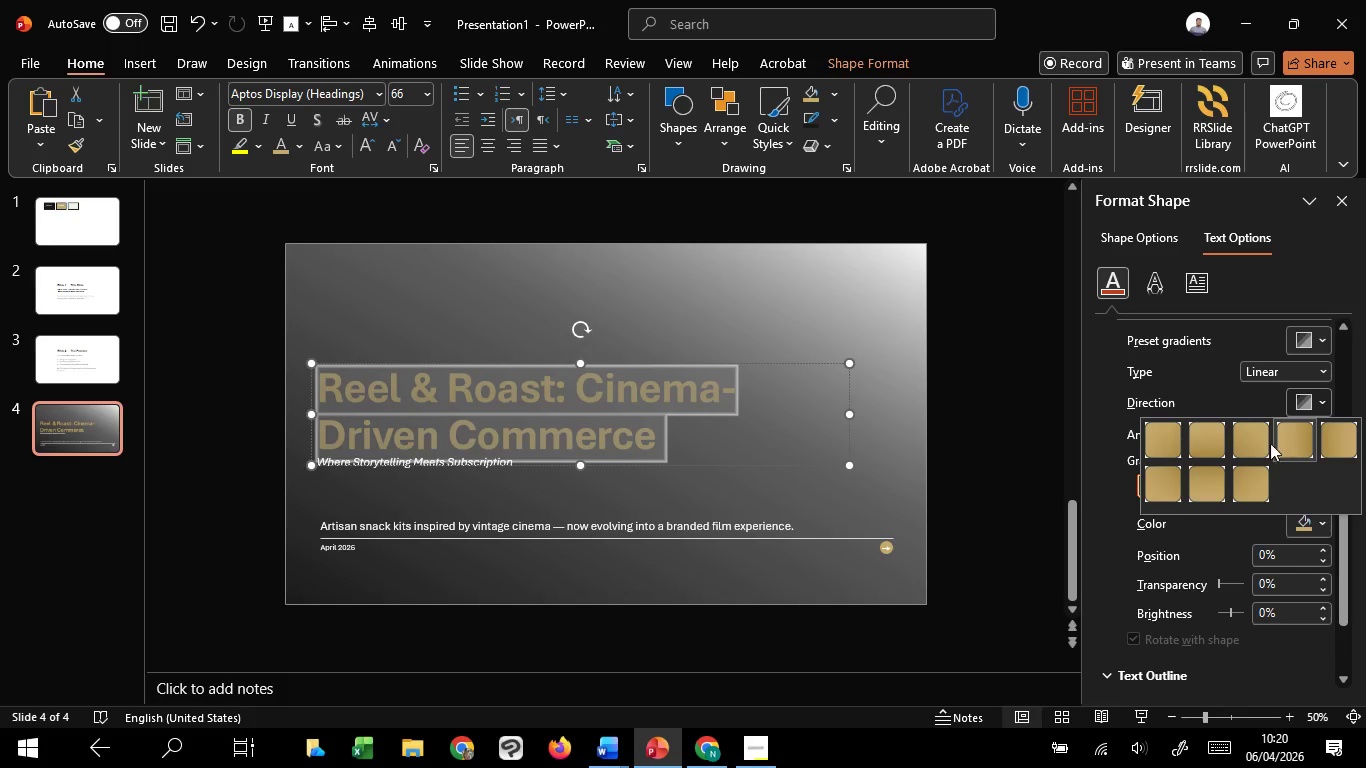 
mouse_move([1281, 447])
 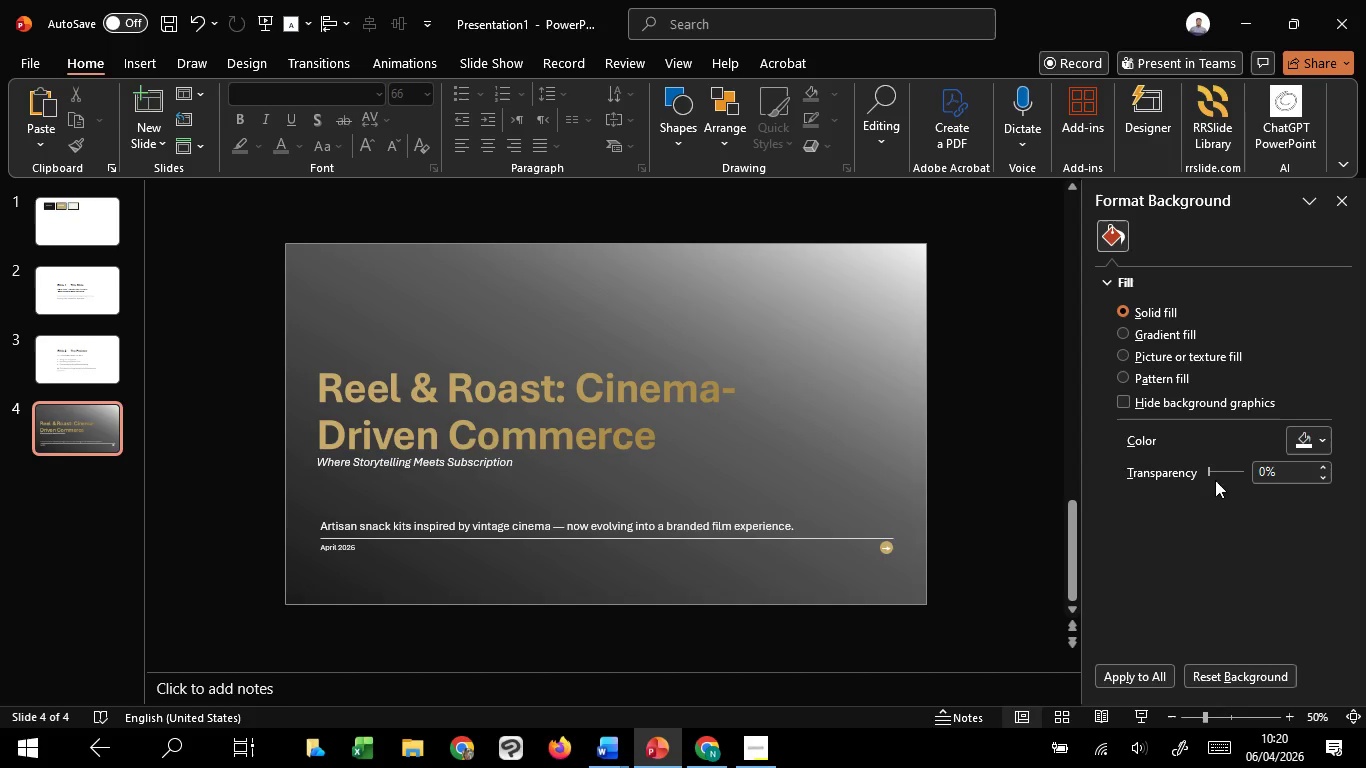 
wait(6.29)
 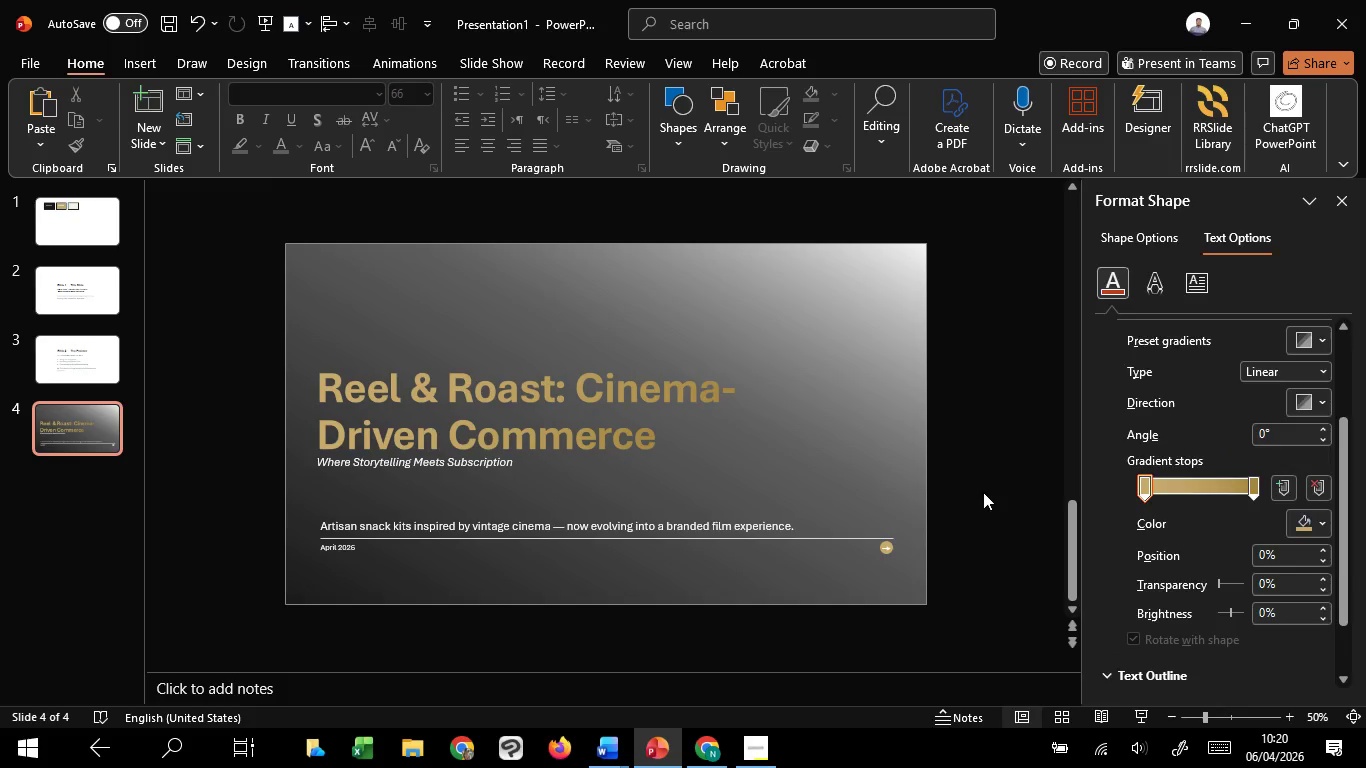 
key(Control+A)
 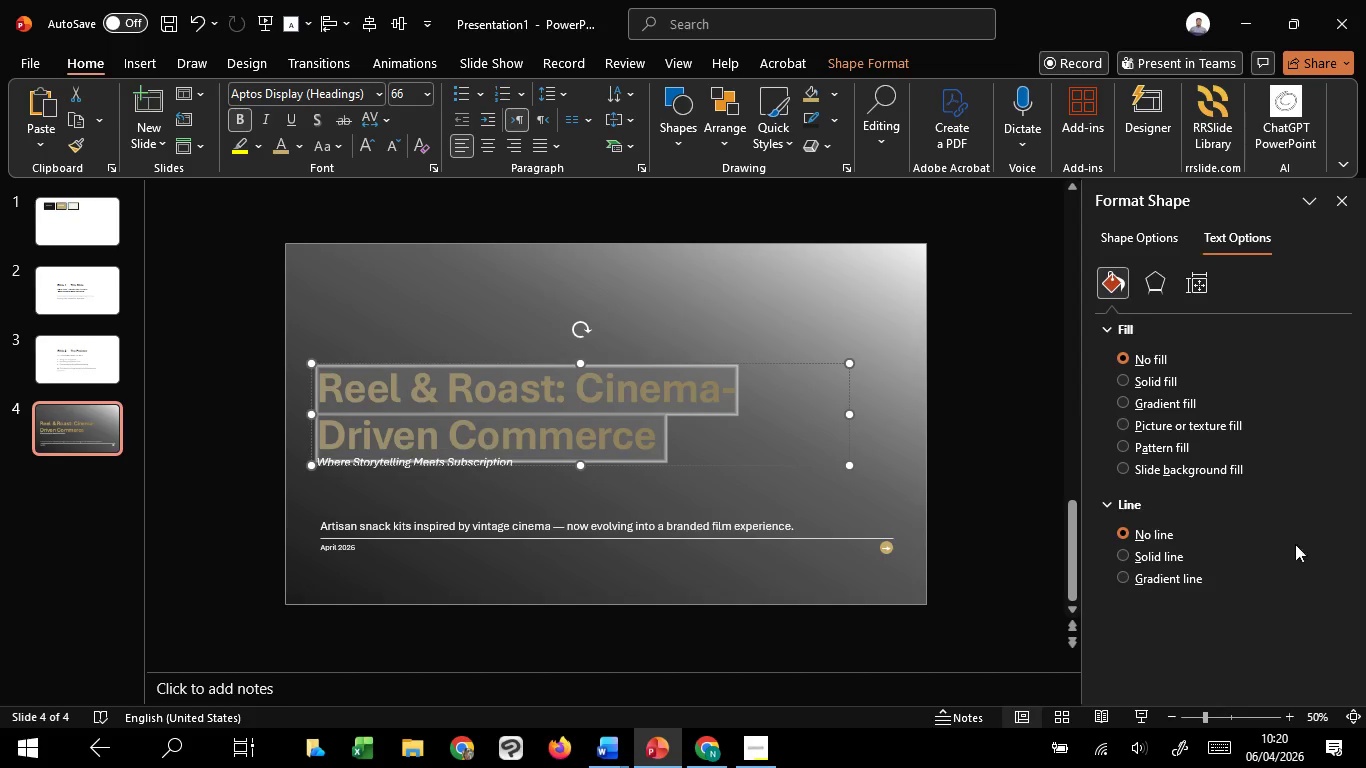 
scroll: coordinate [1261, 656], scroll_direction: down, amount: 4.0
 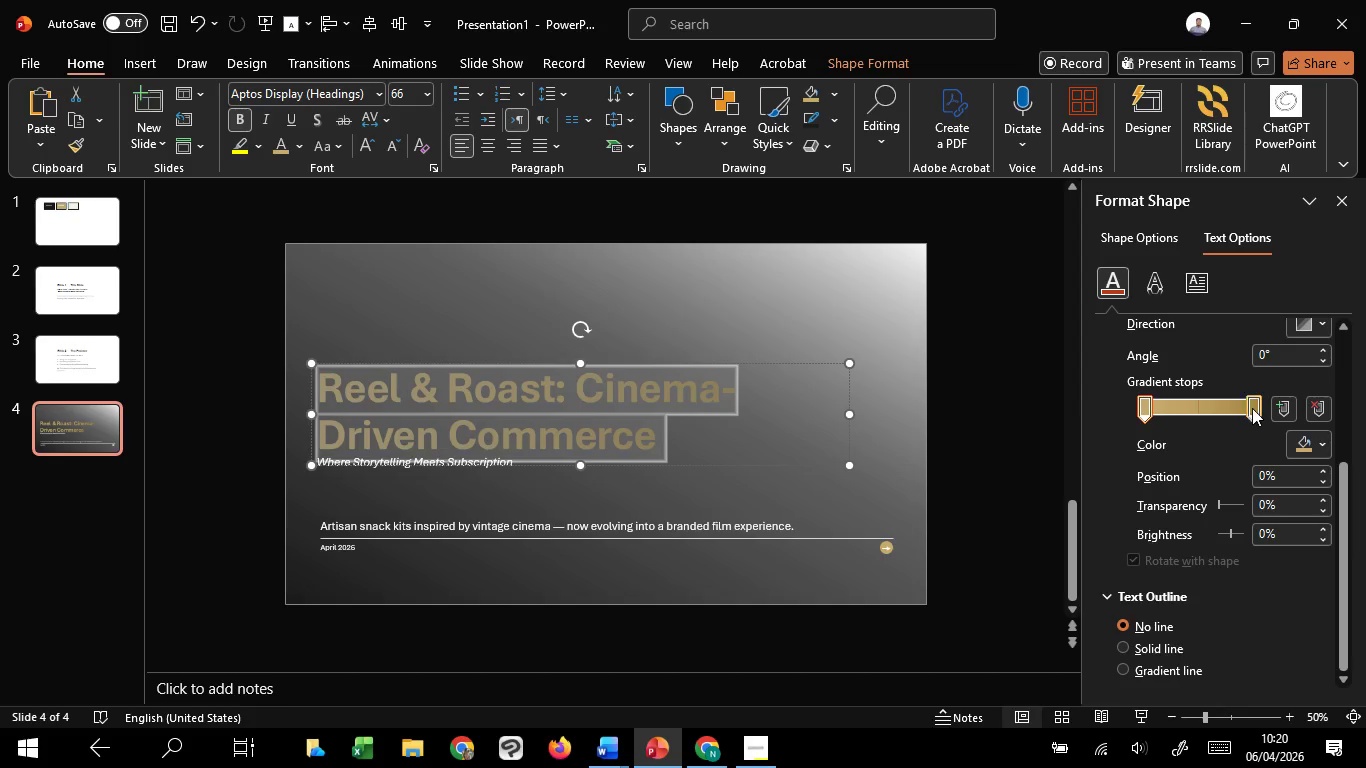 
left_click([1254, 406])
 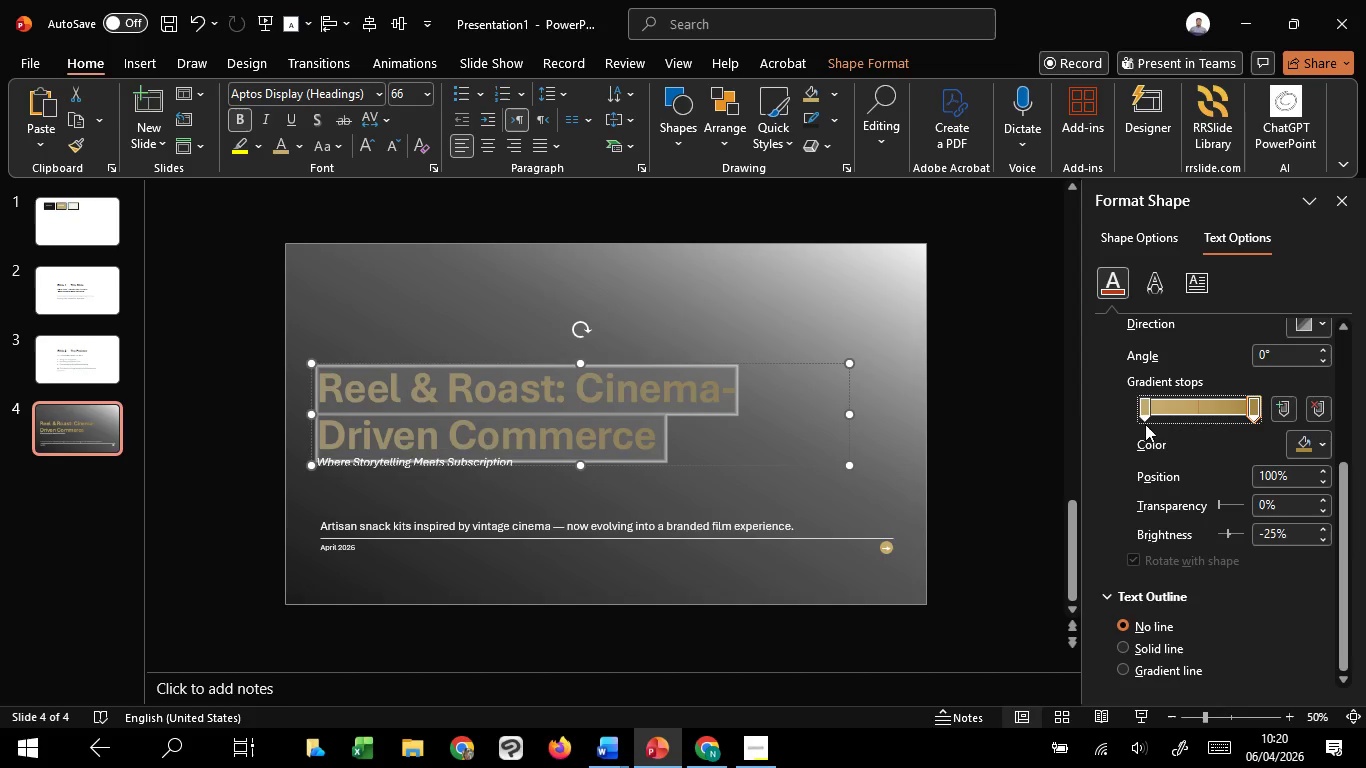 
left_click_drag(start_coordinate=[1149, 398], to_coordinate=[1100, 400])
 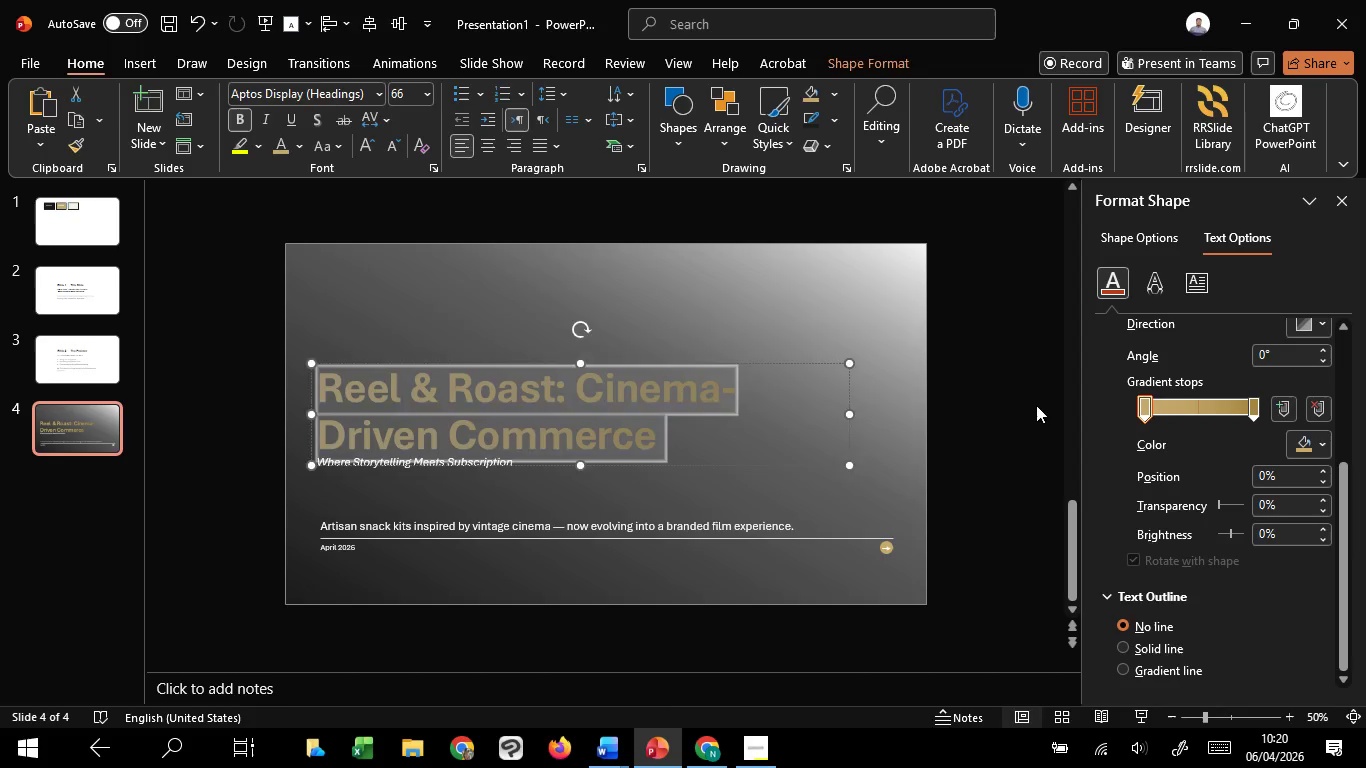 
left_click([1036, 405])
 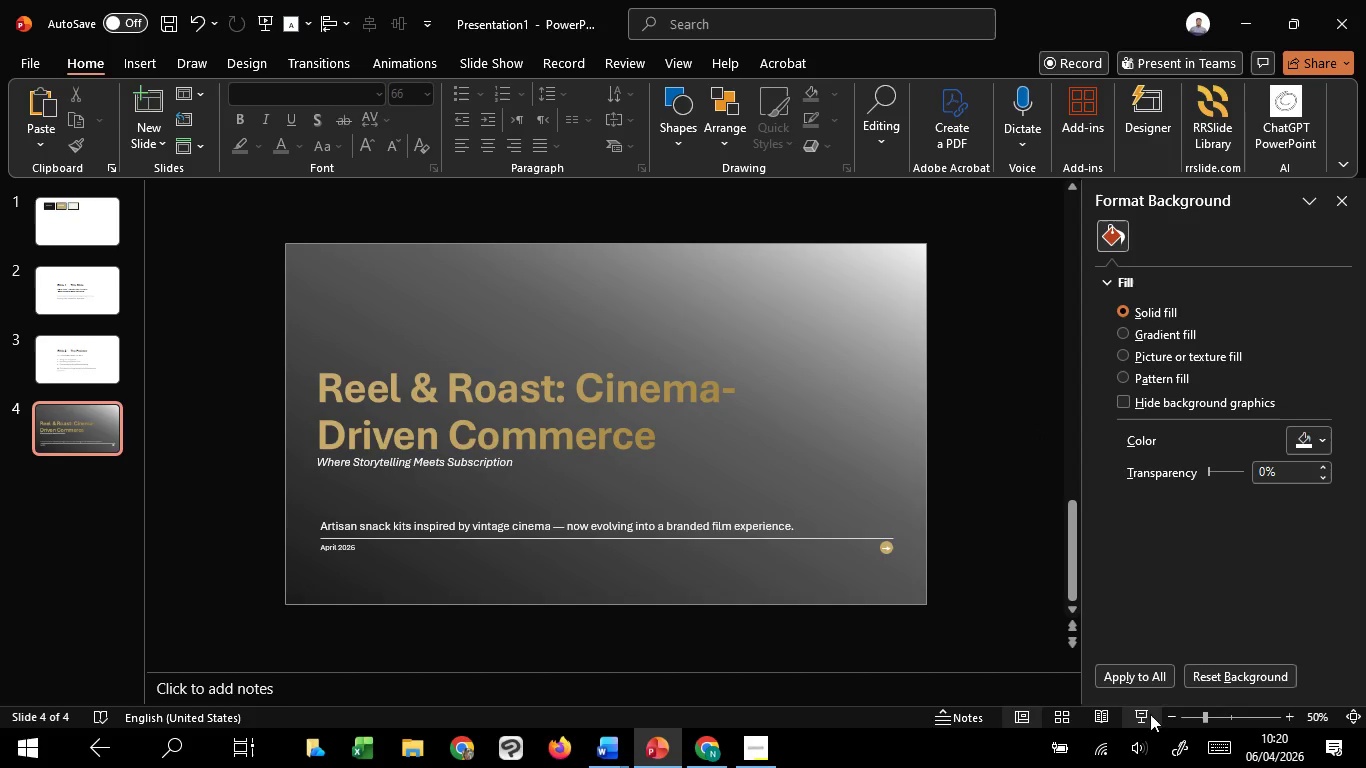 
left_click([1145, 717])
 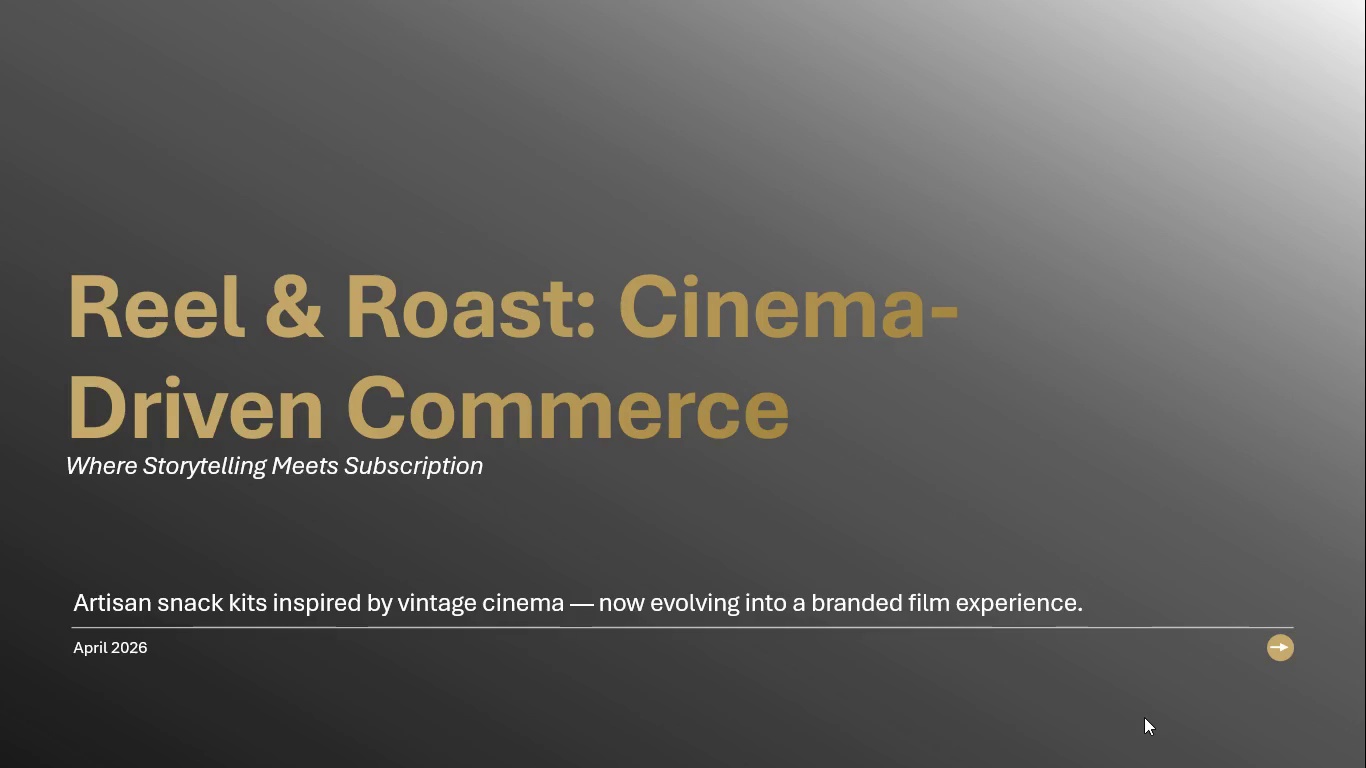 
key(Escape)
 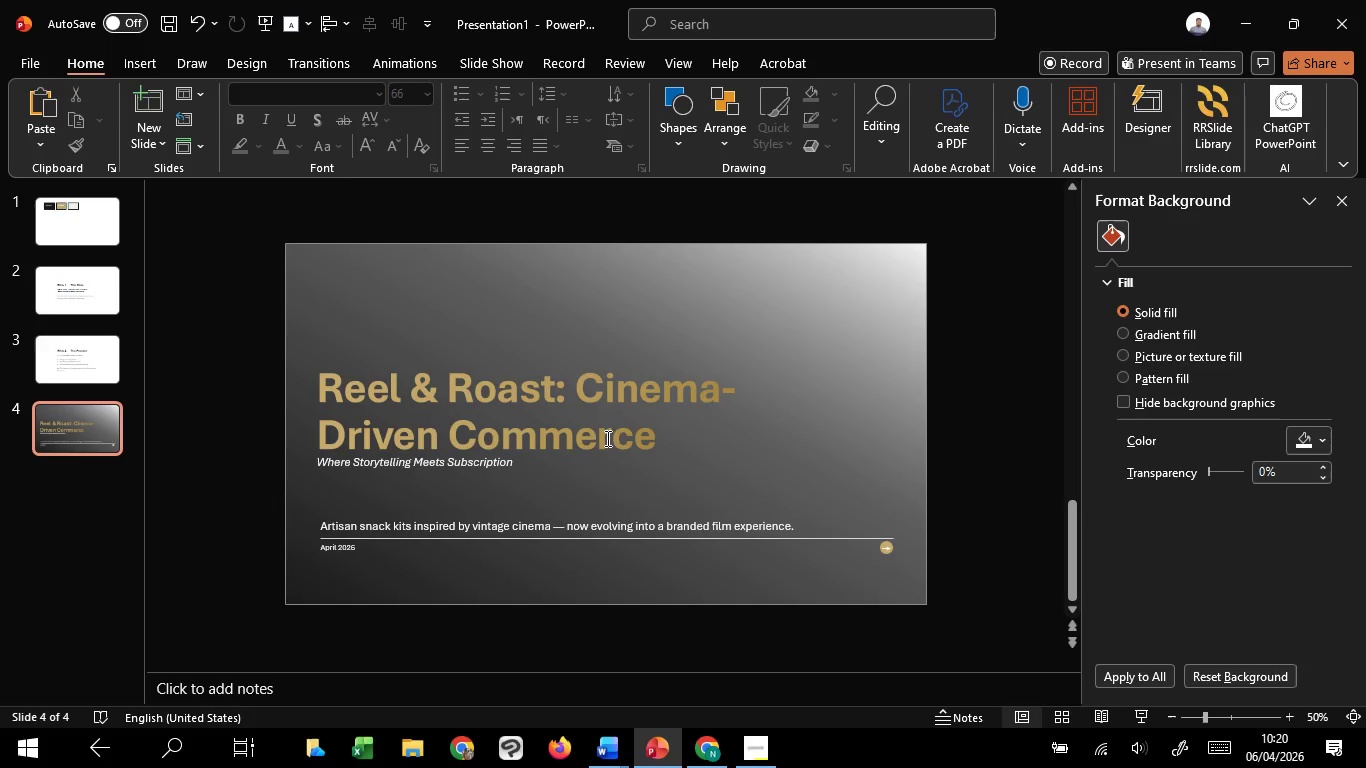 
left_click([601, 430])
 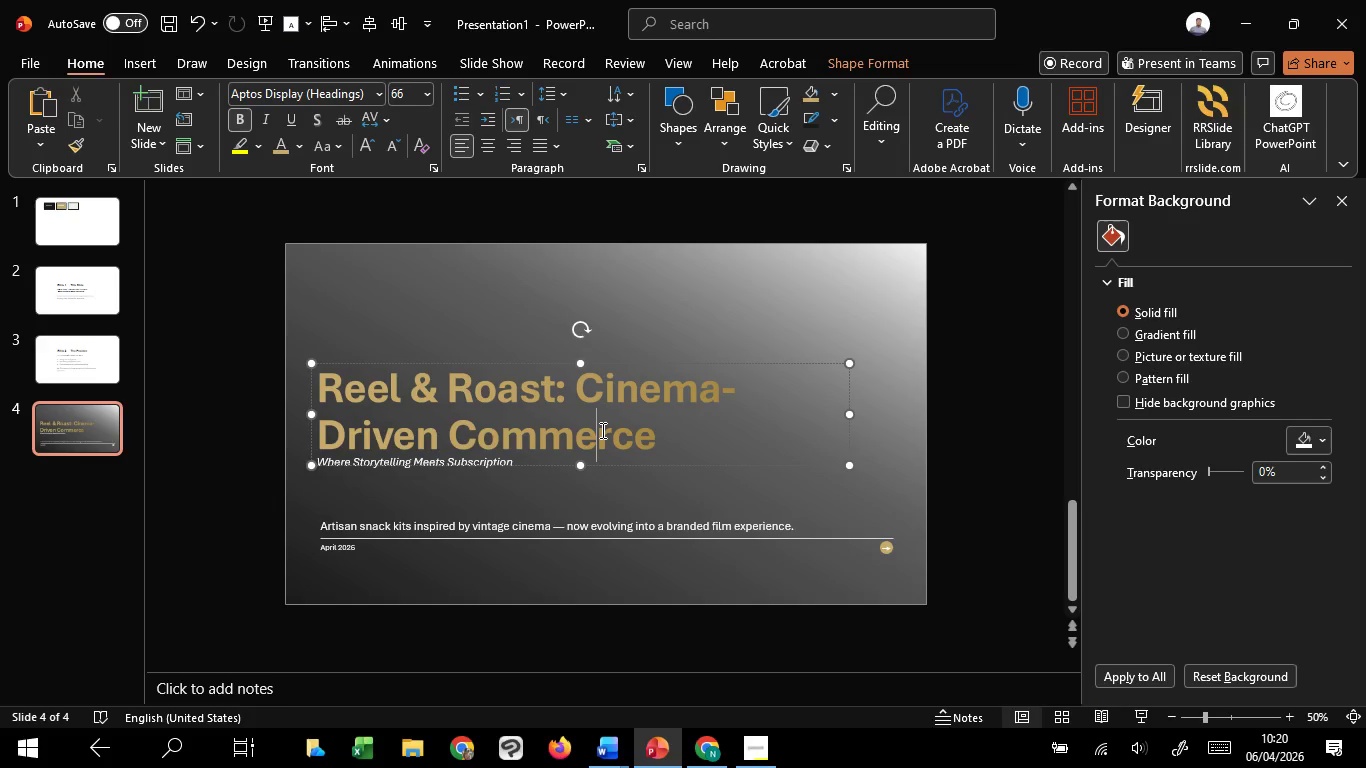 
key(Control+A)
 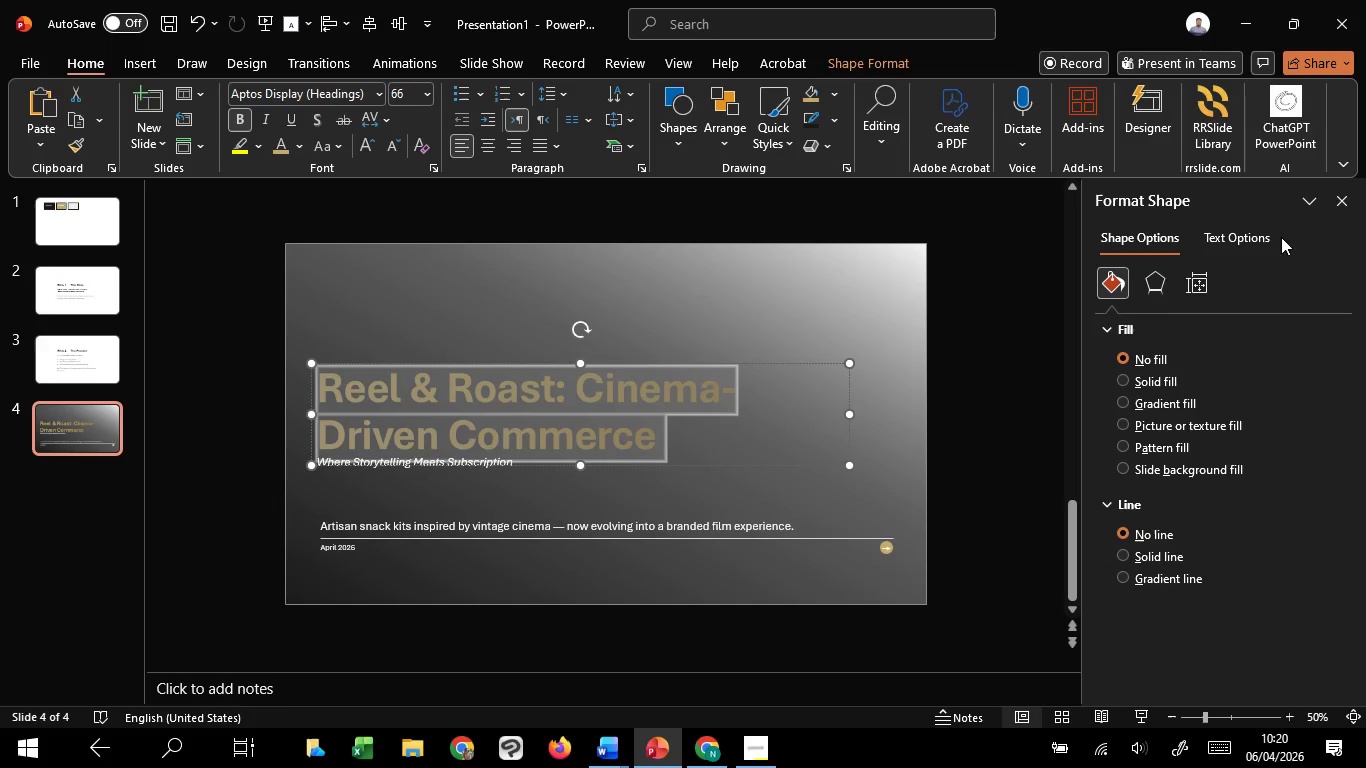 
double_click([1236, 242])
 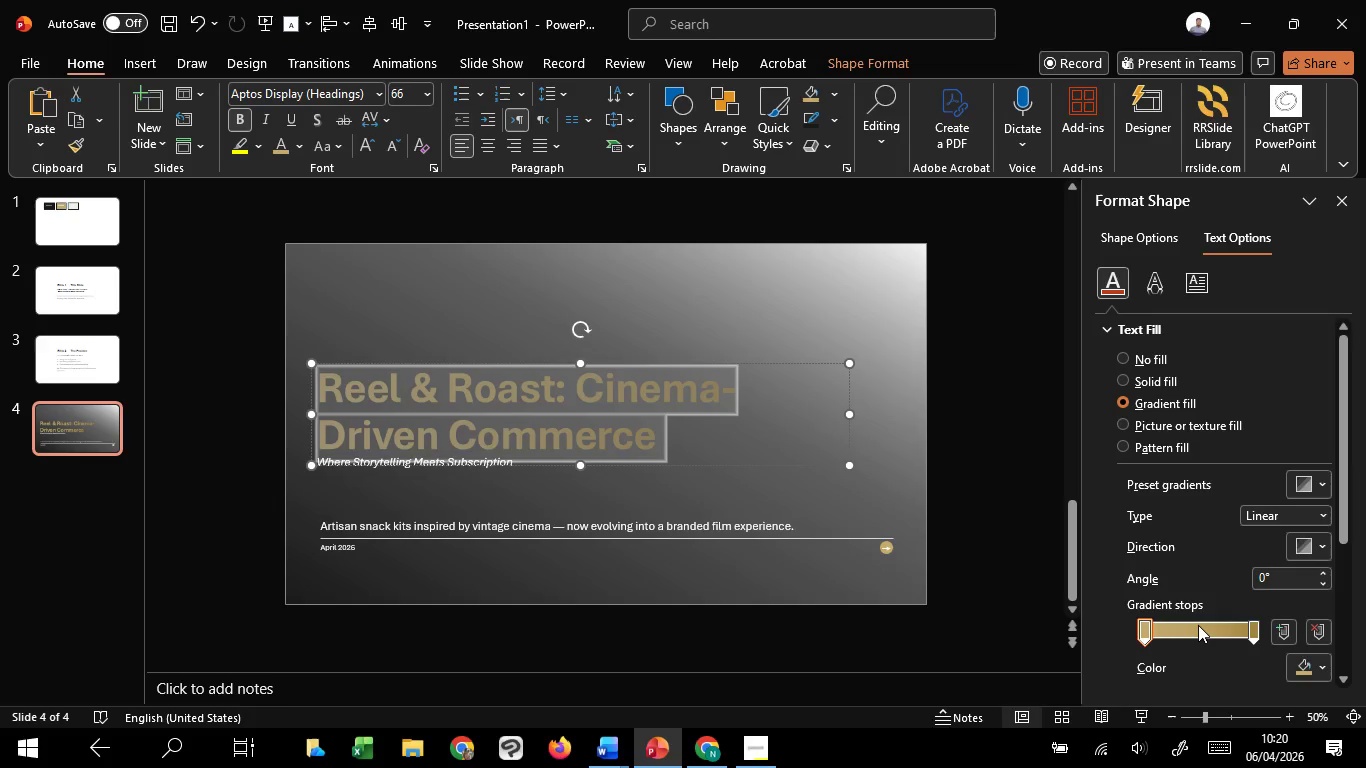 
double_click([1198, 625])
 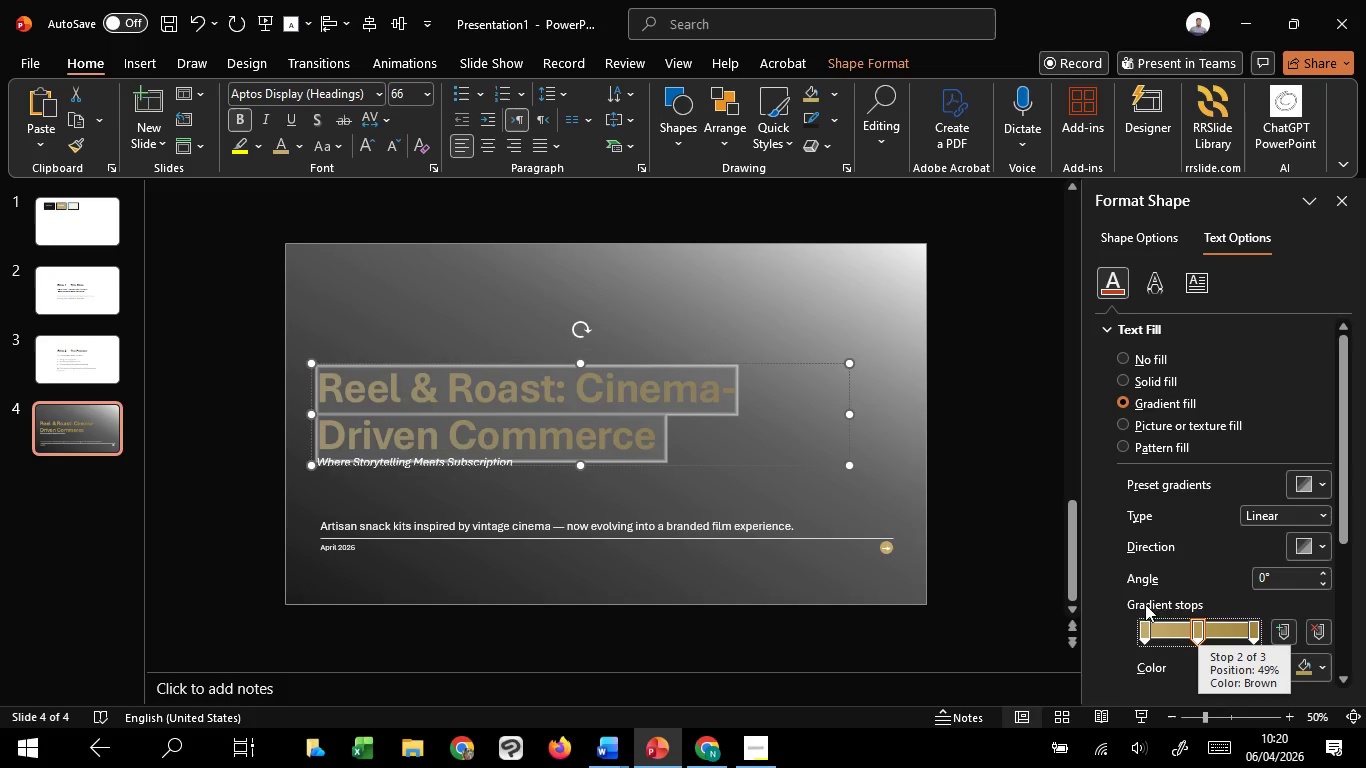 
left_click([1011, 496])
 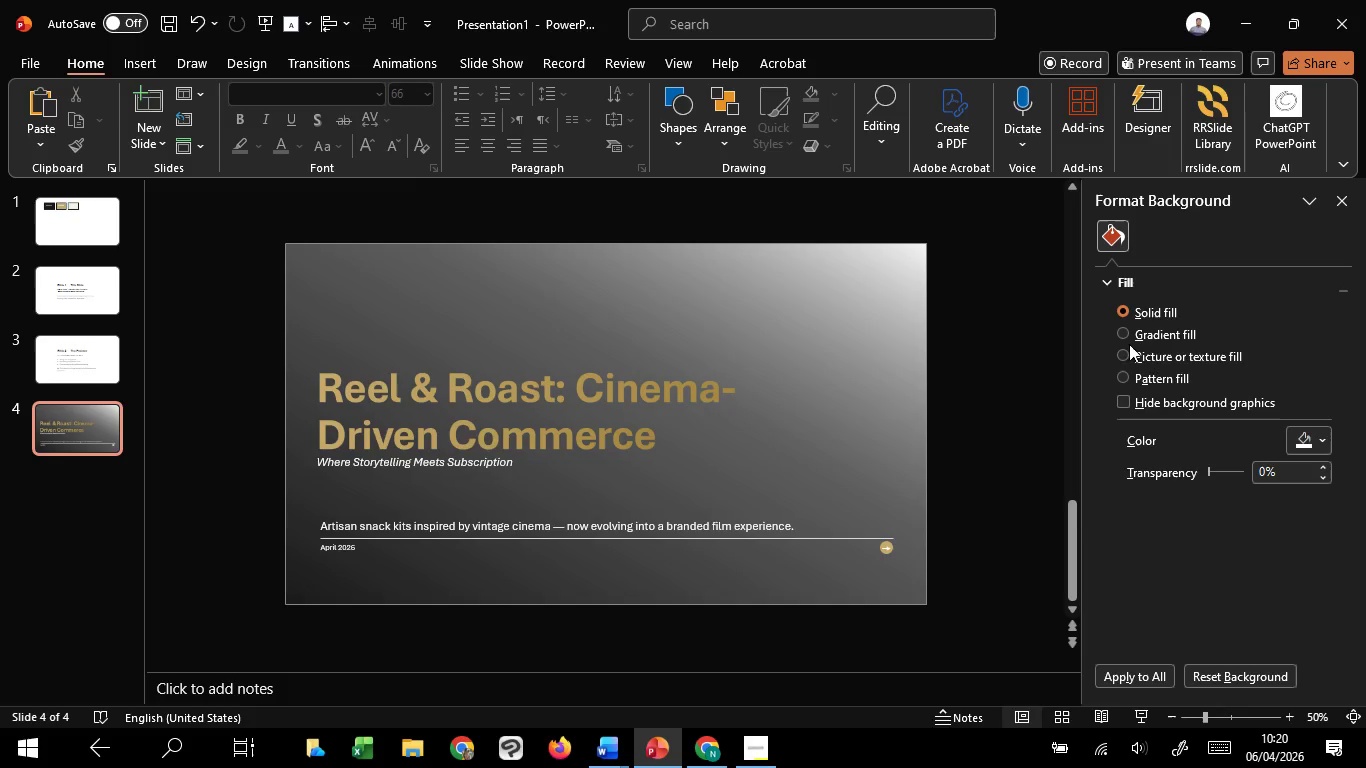 
left_click([631, 420])
 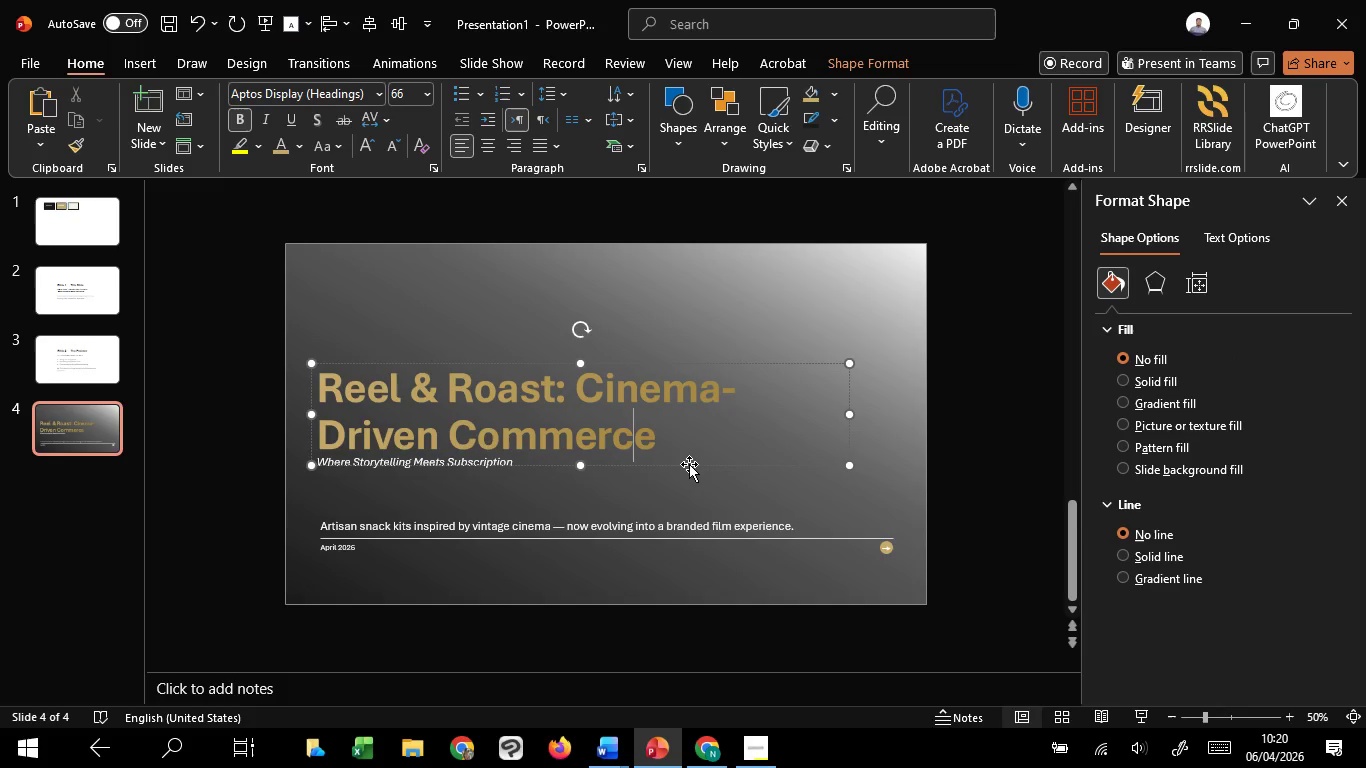 
left_click([689, 464])
 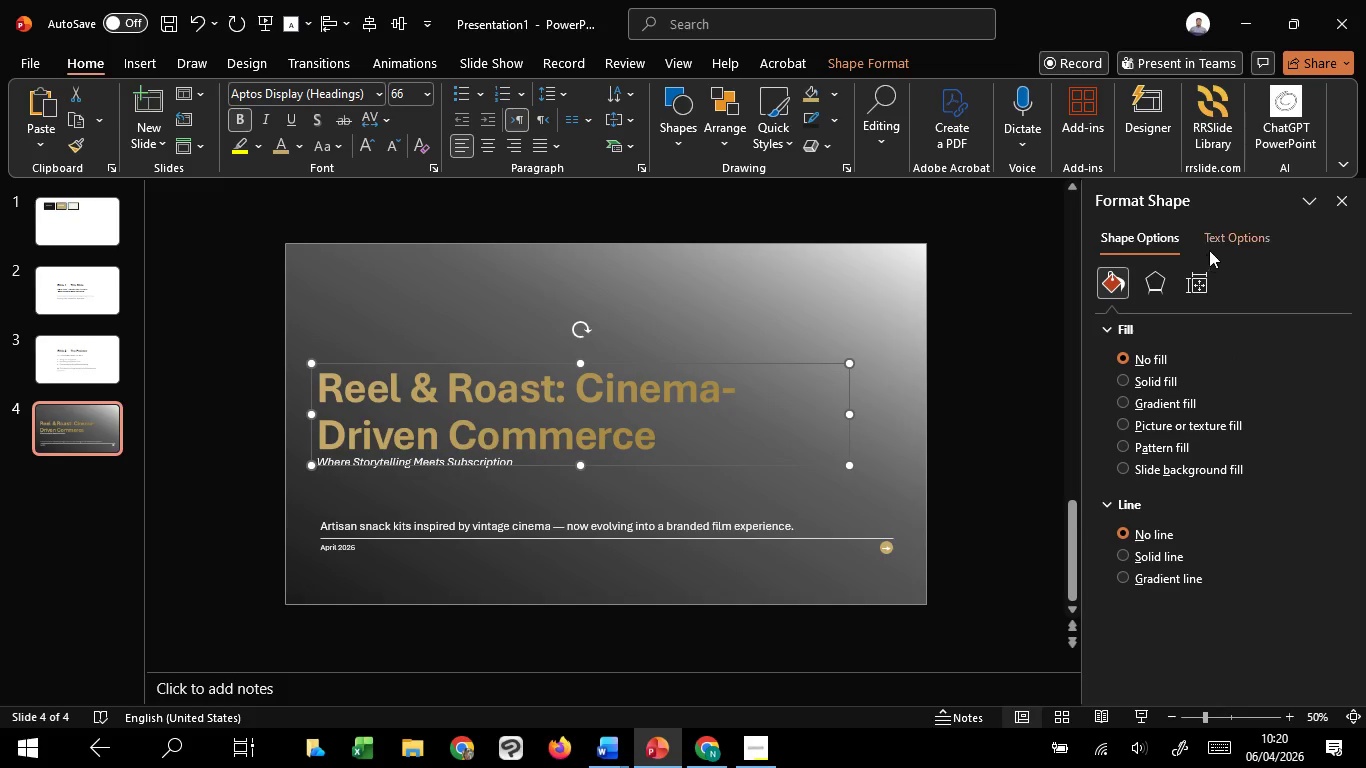 
left_click([1214, 249])
 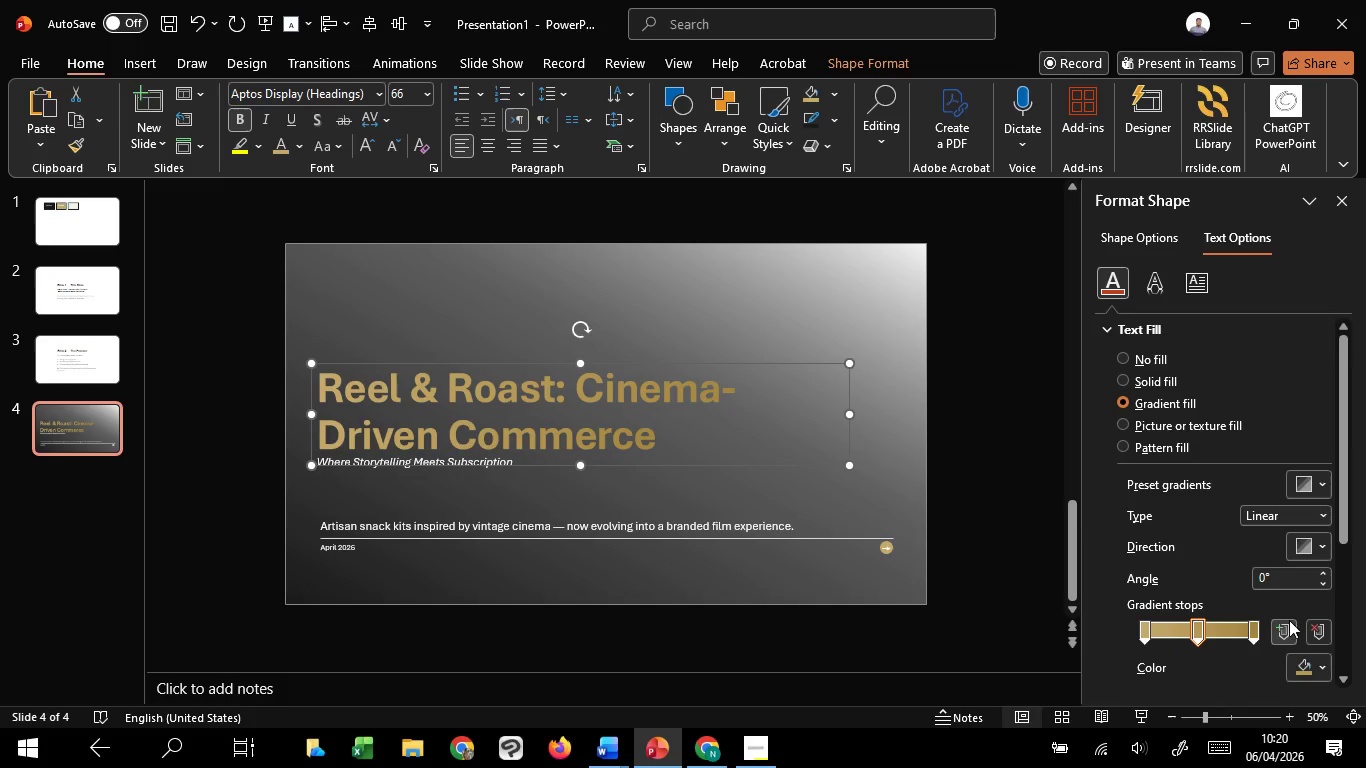 
left_click([1307, 624])
 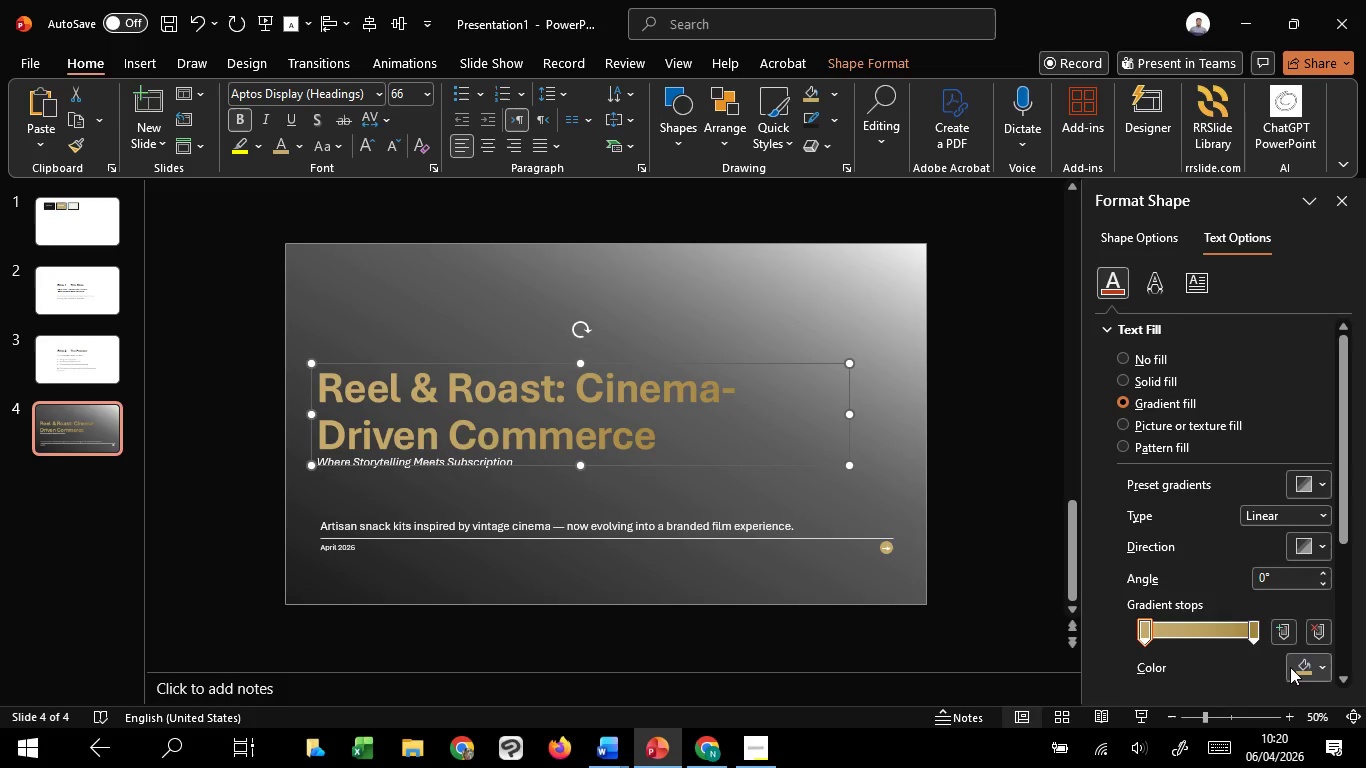 
left_click([1293, 668])
 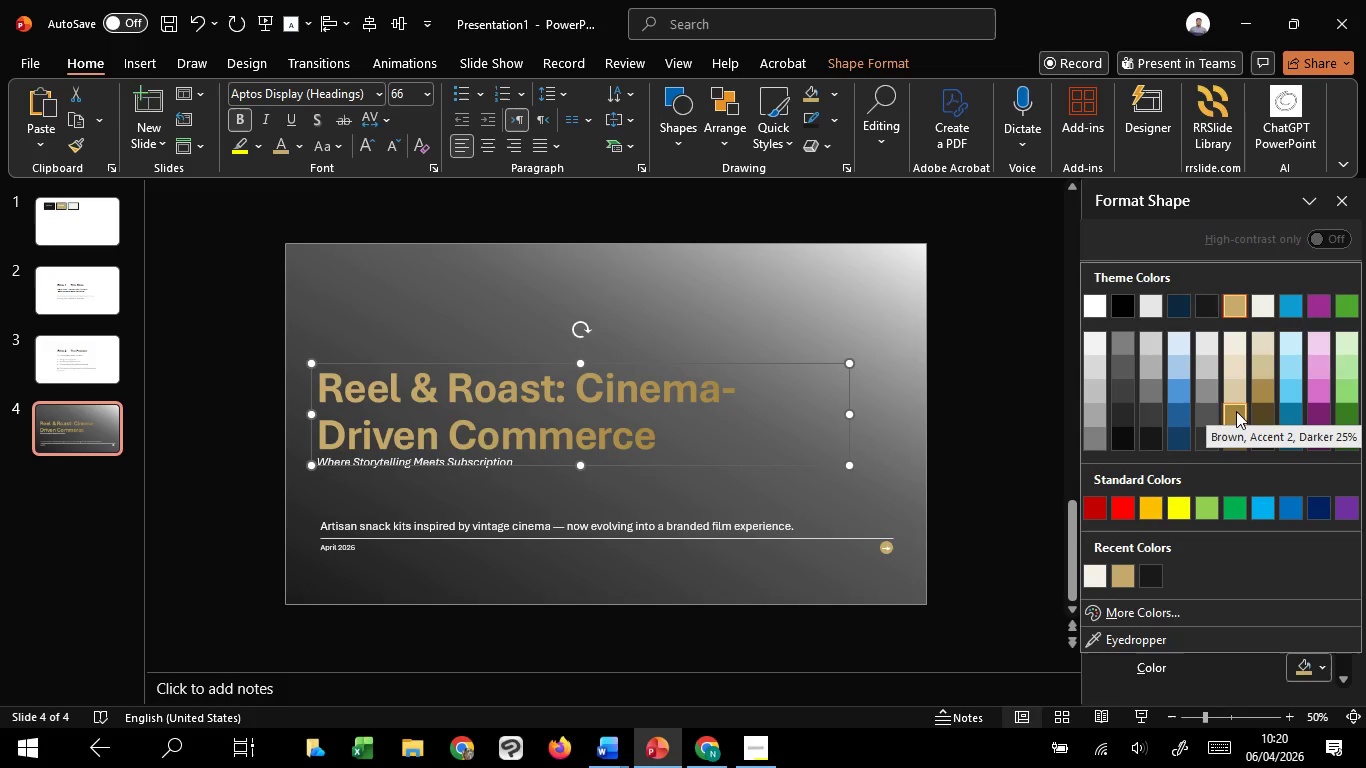 
left_click([1234, 395])
 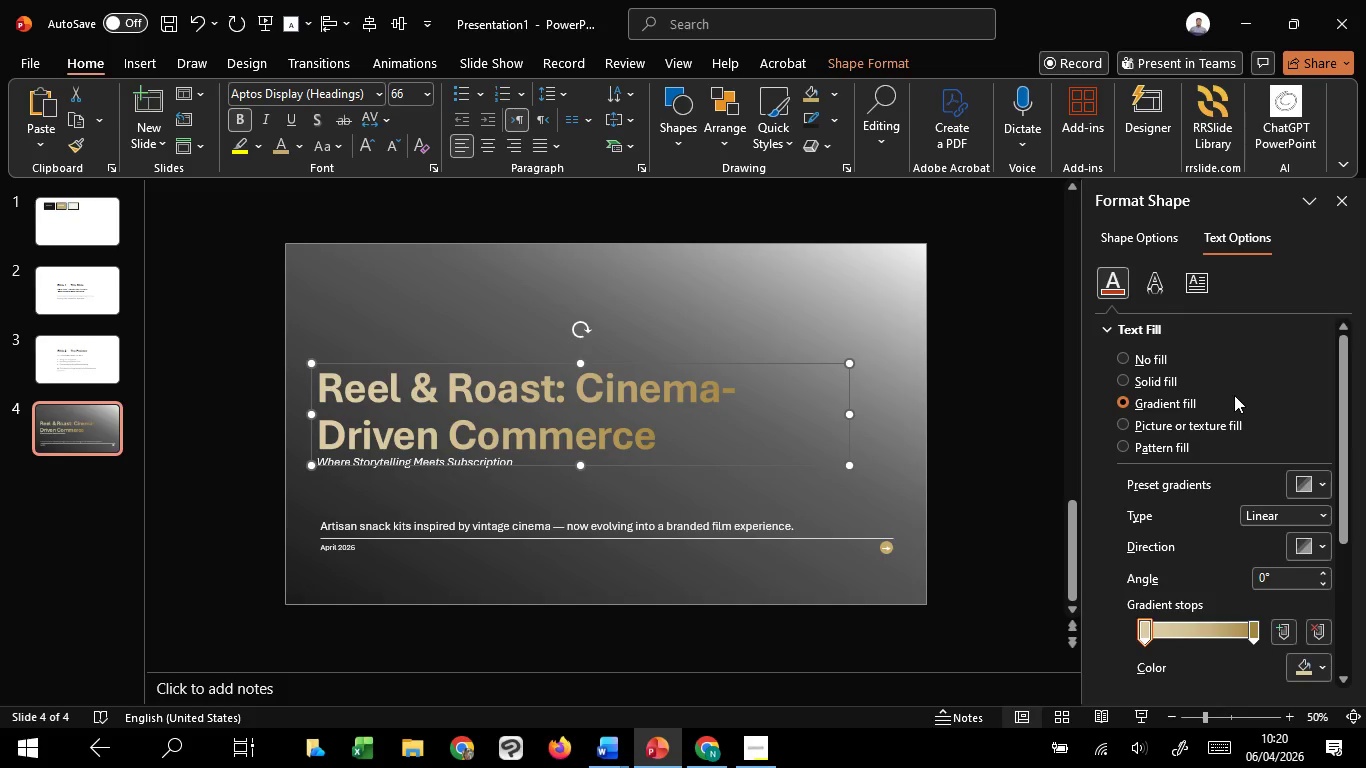 
key(Control+Z)
 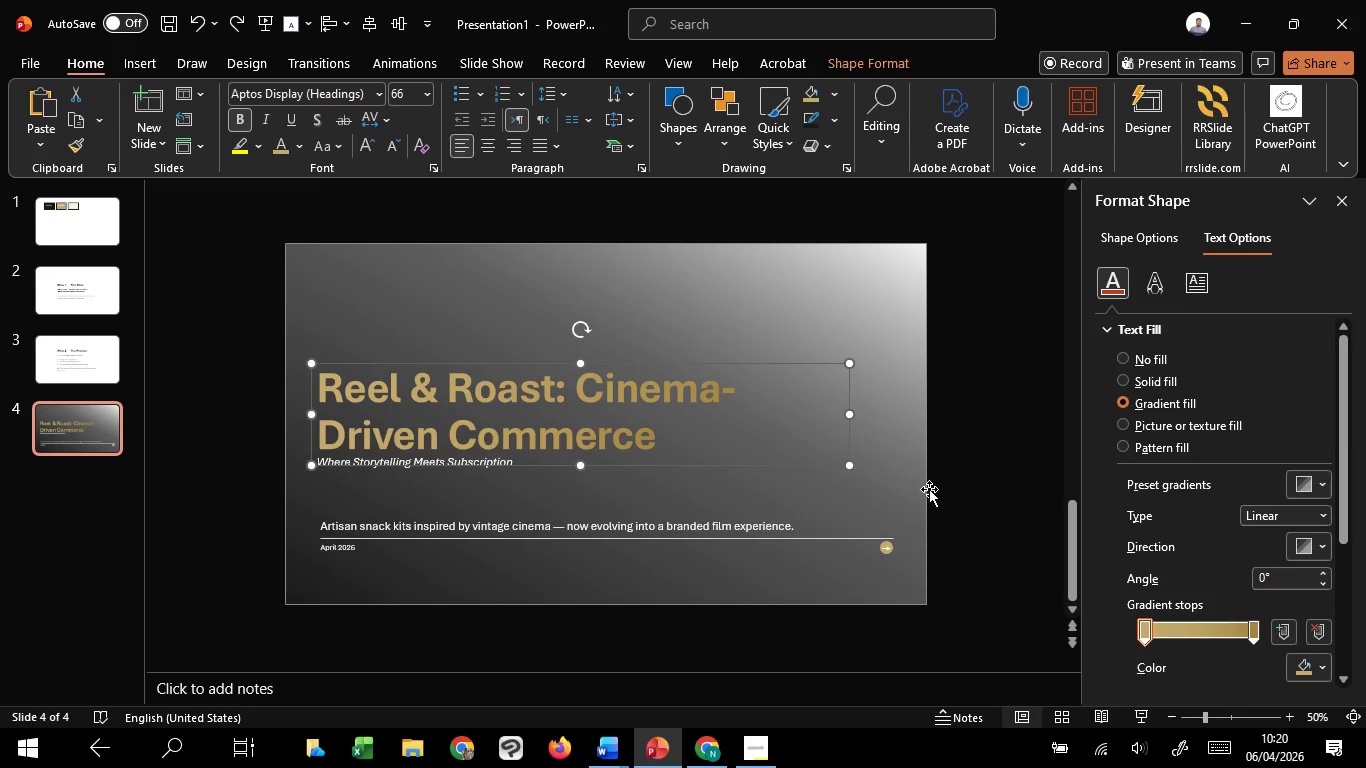 
left_click([987, 510])
 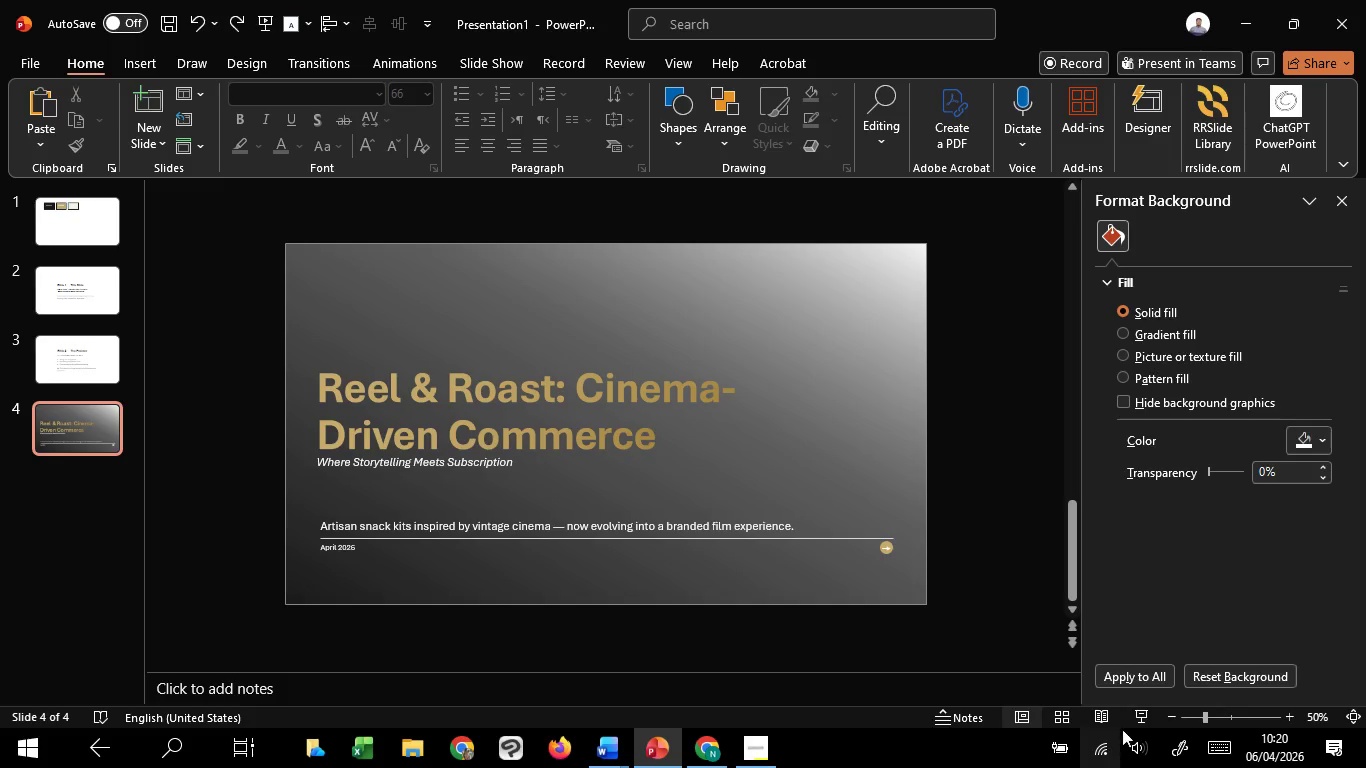 
left_click([1128, 719])
 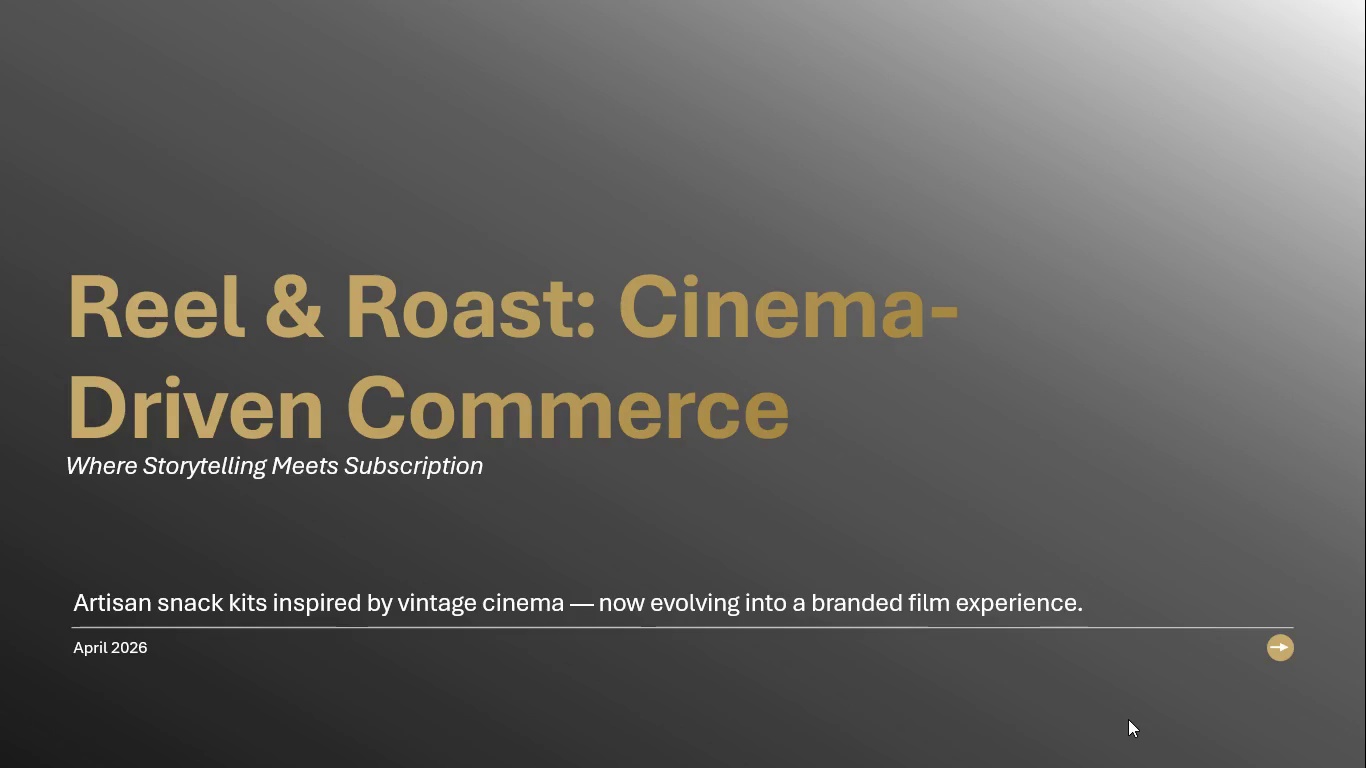 
wait(5.84)
 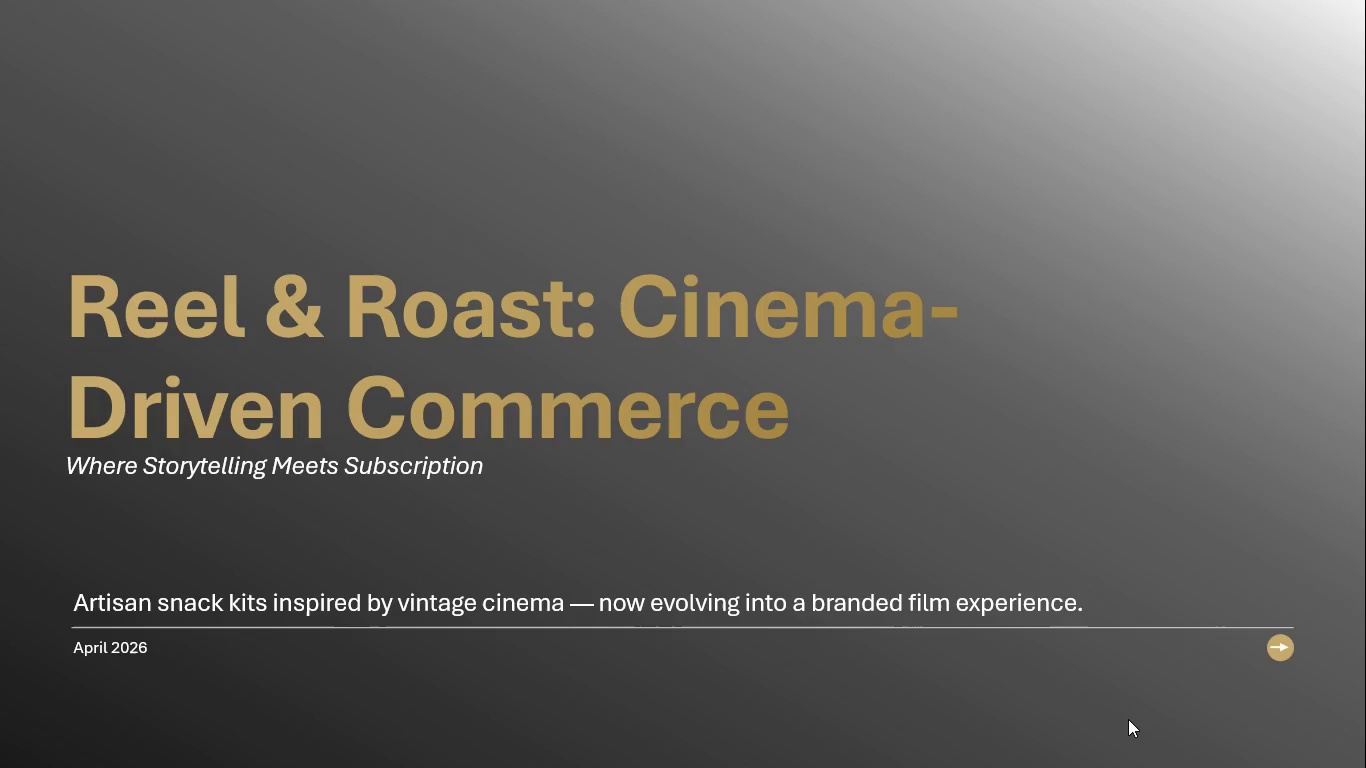 
key(Escape)
 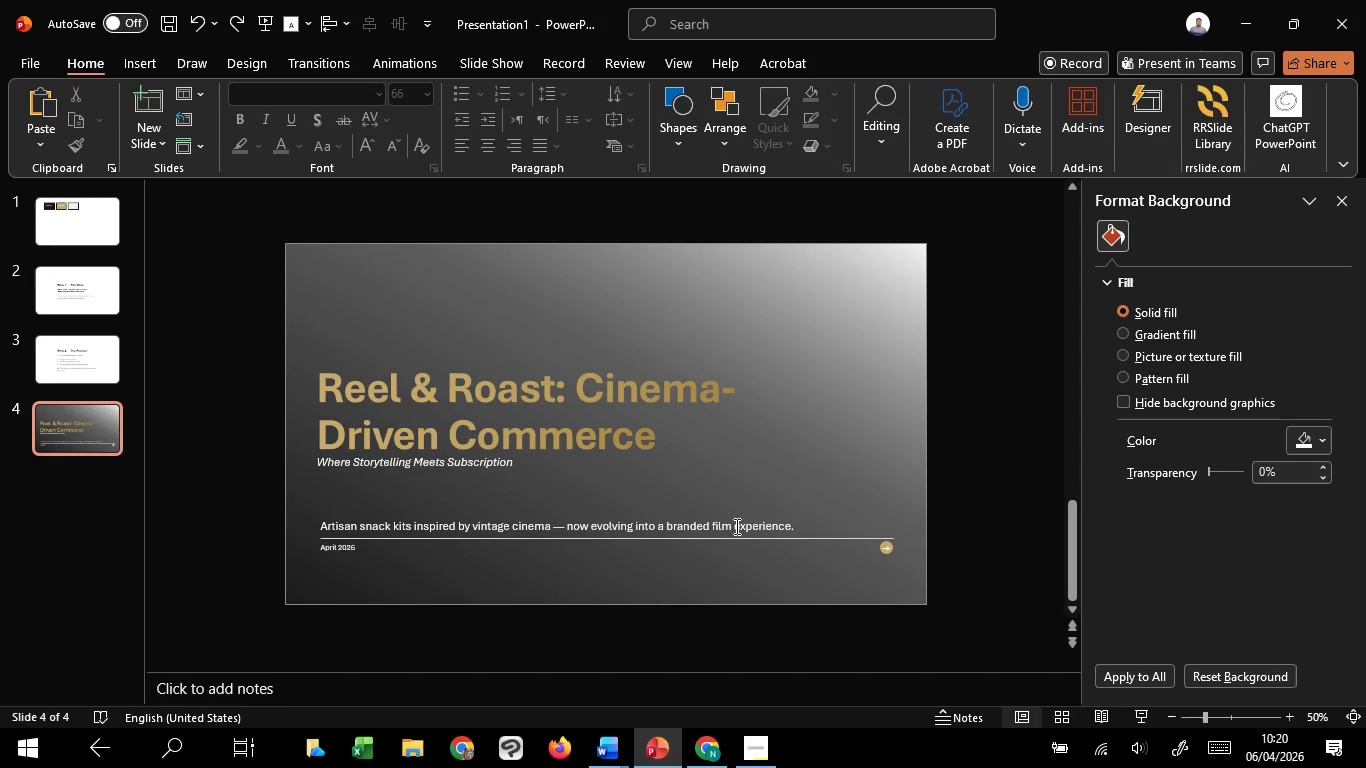 
left_click([735, 526])
 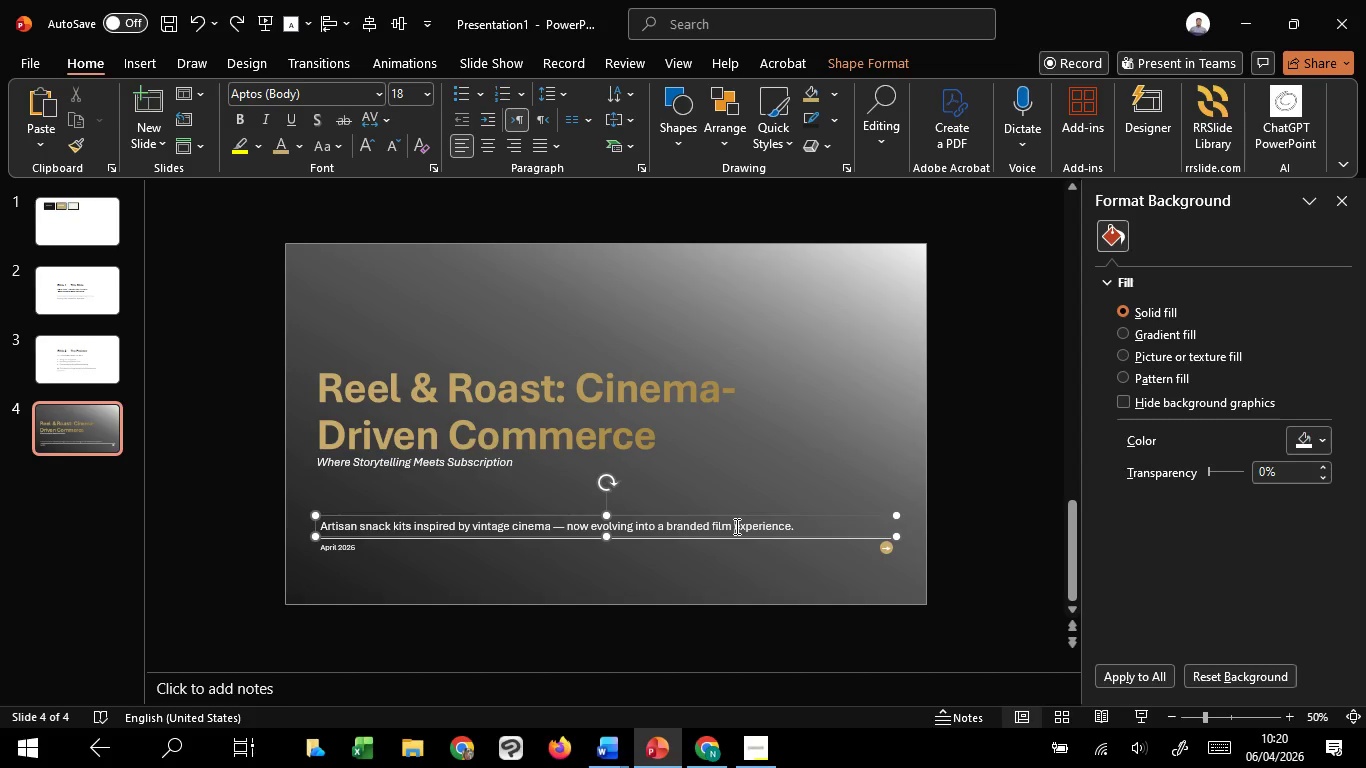 
key(Control+A)
 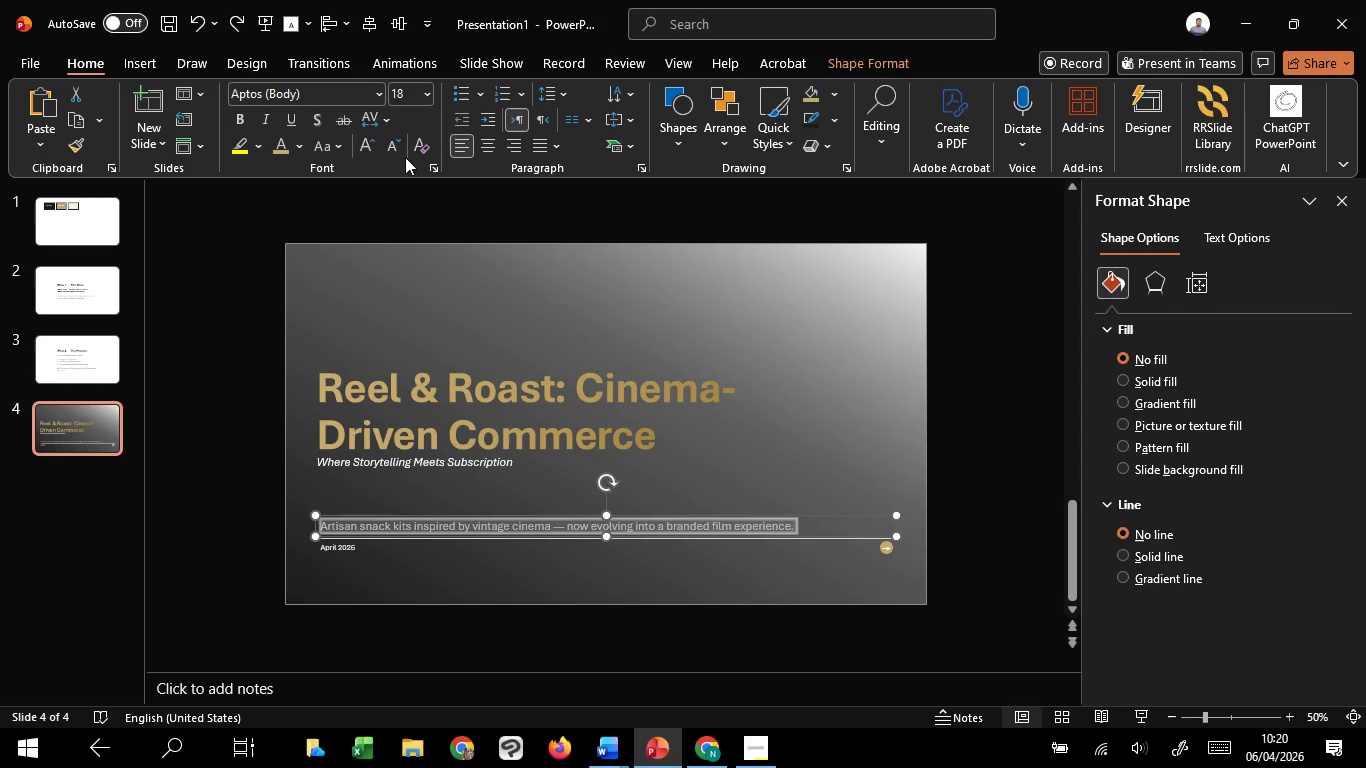 
left_click([395, 151])
 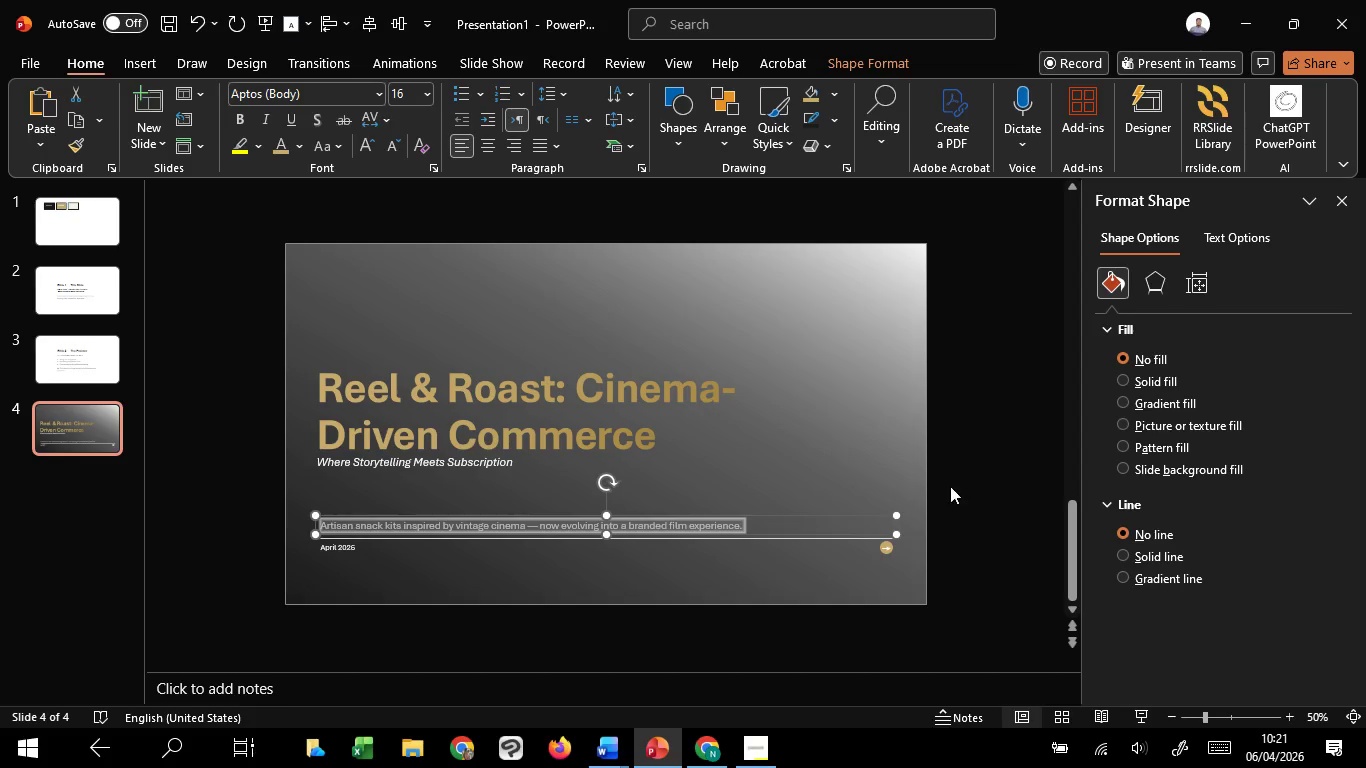 
left_click([997, 522])
 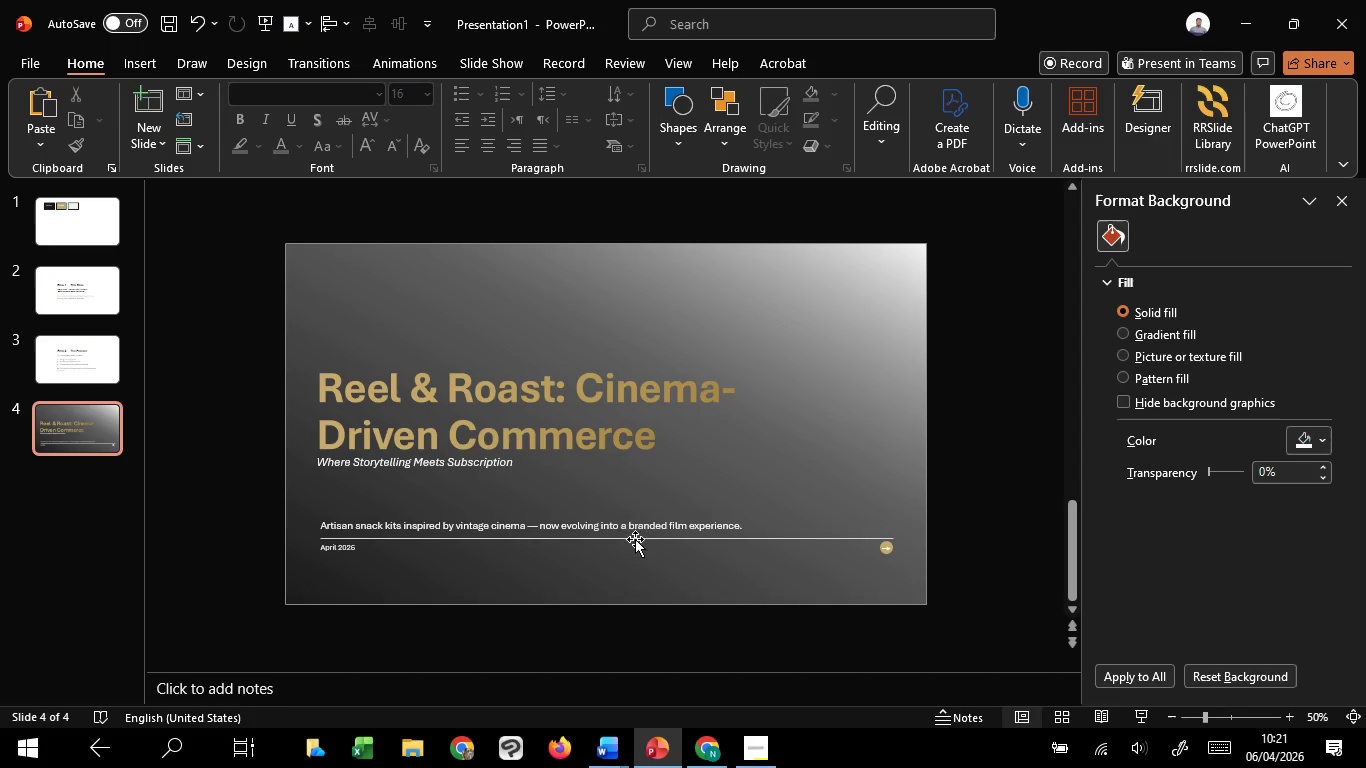 
hold_key(key=ControlLeft, duration=1.41)
scroll: coordinate [622, 531], scroll_direction: none, amount: 0.0
 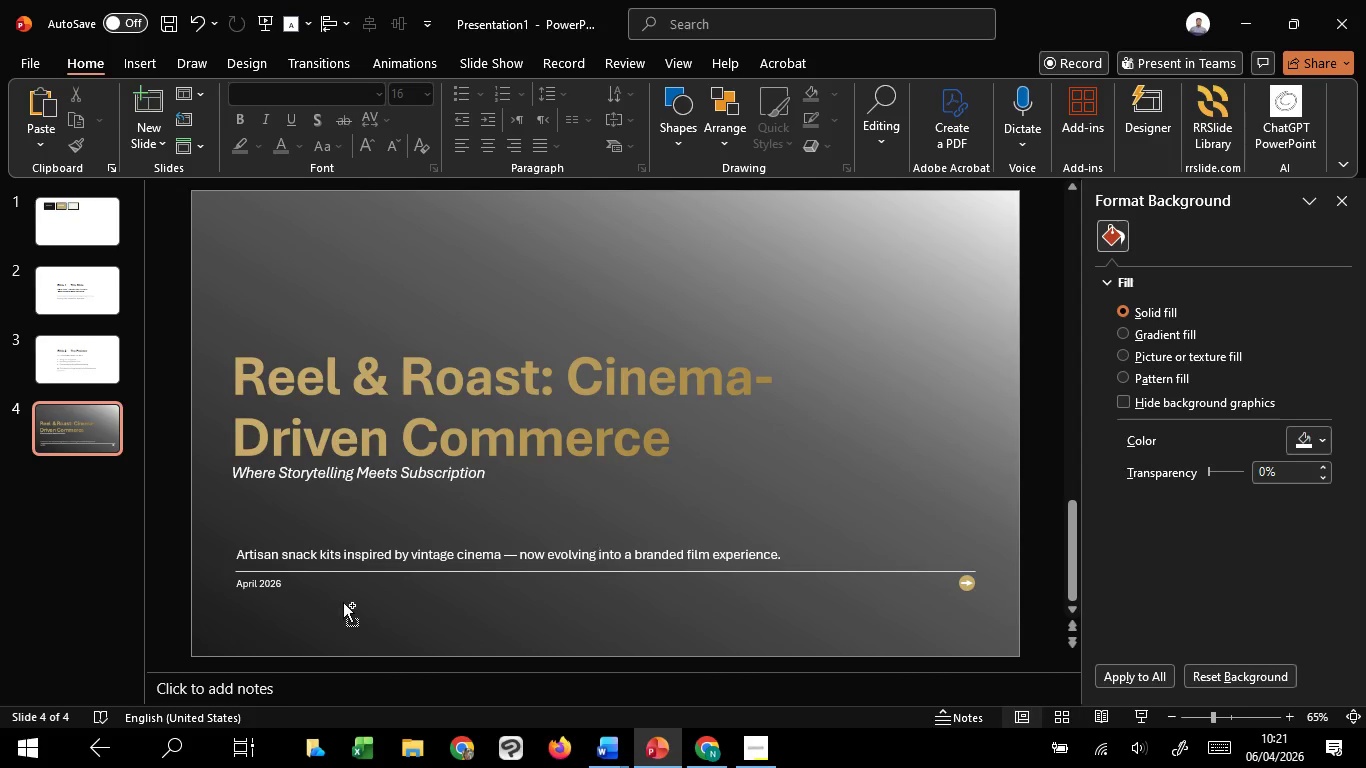 
scroll: coordinate [334, 602], scroll_direction: up, amount: 2.0
 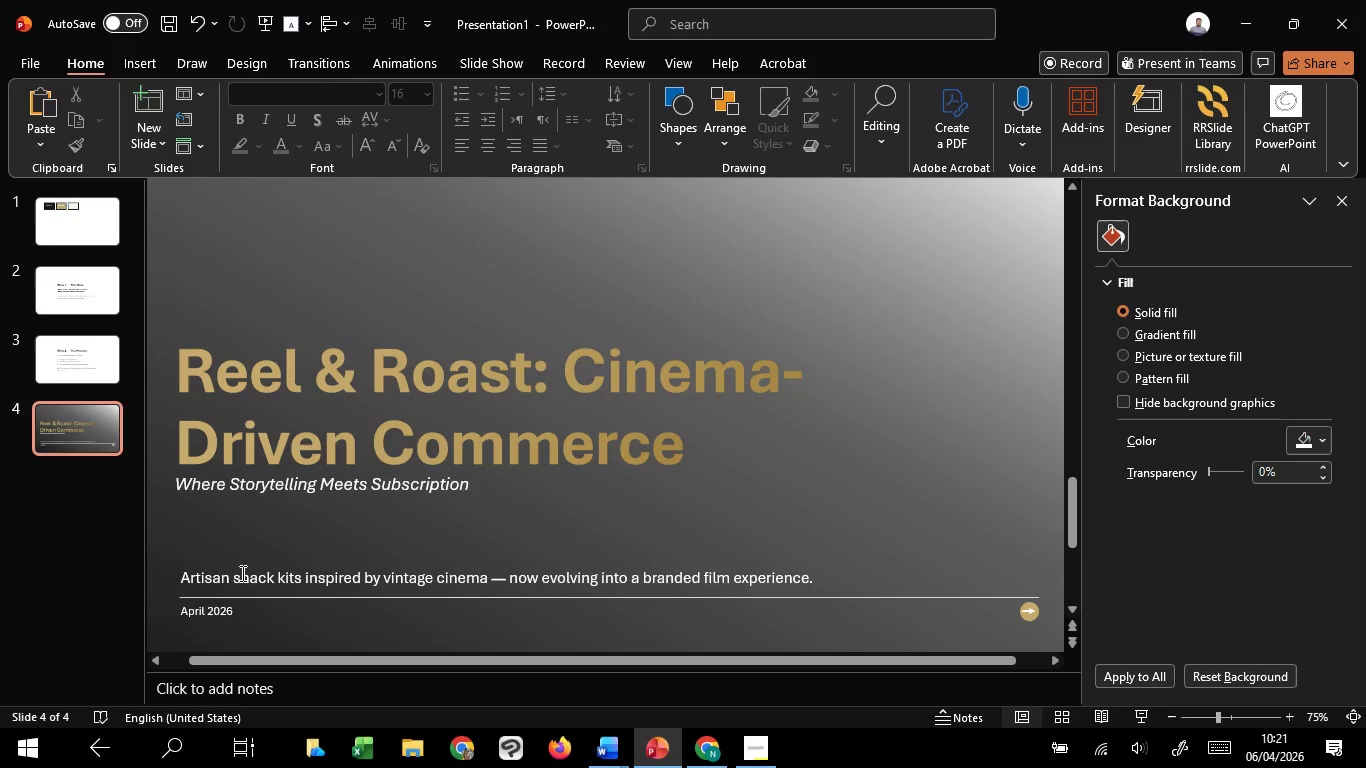 
left_click([241, 573])
 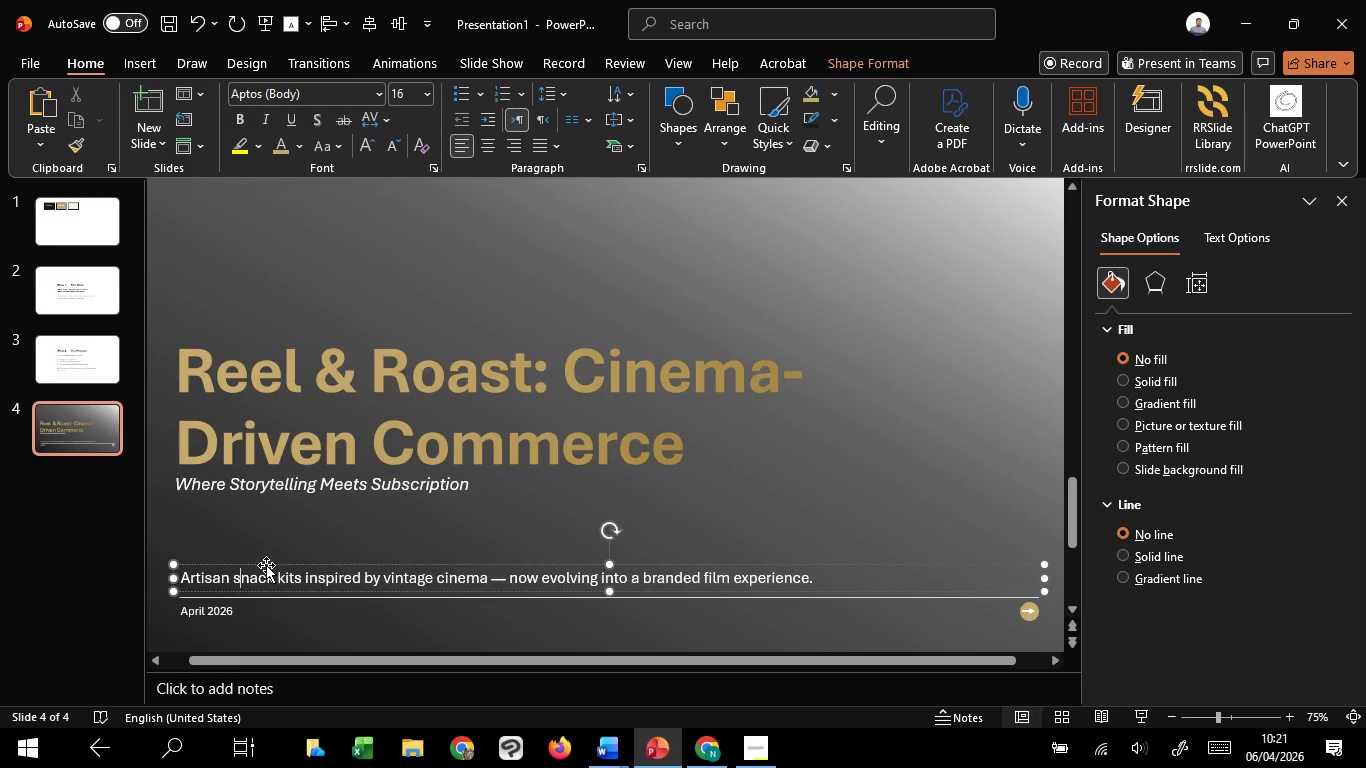 
left_click_drag(start_coordinate=[266, 565], to_coordinate=[266, 570])
 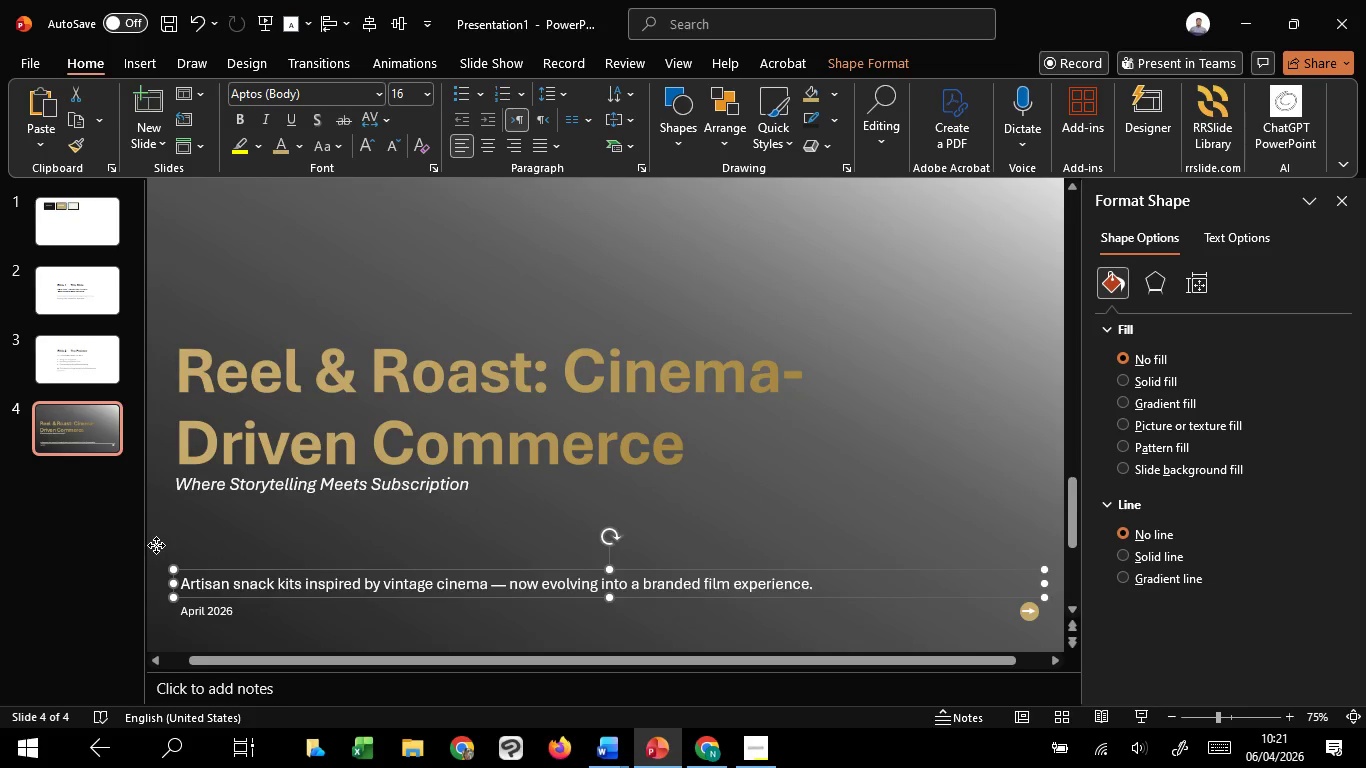 
hold_key(key=ShiftLeft, duration=1.52)
 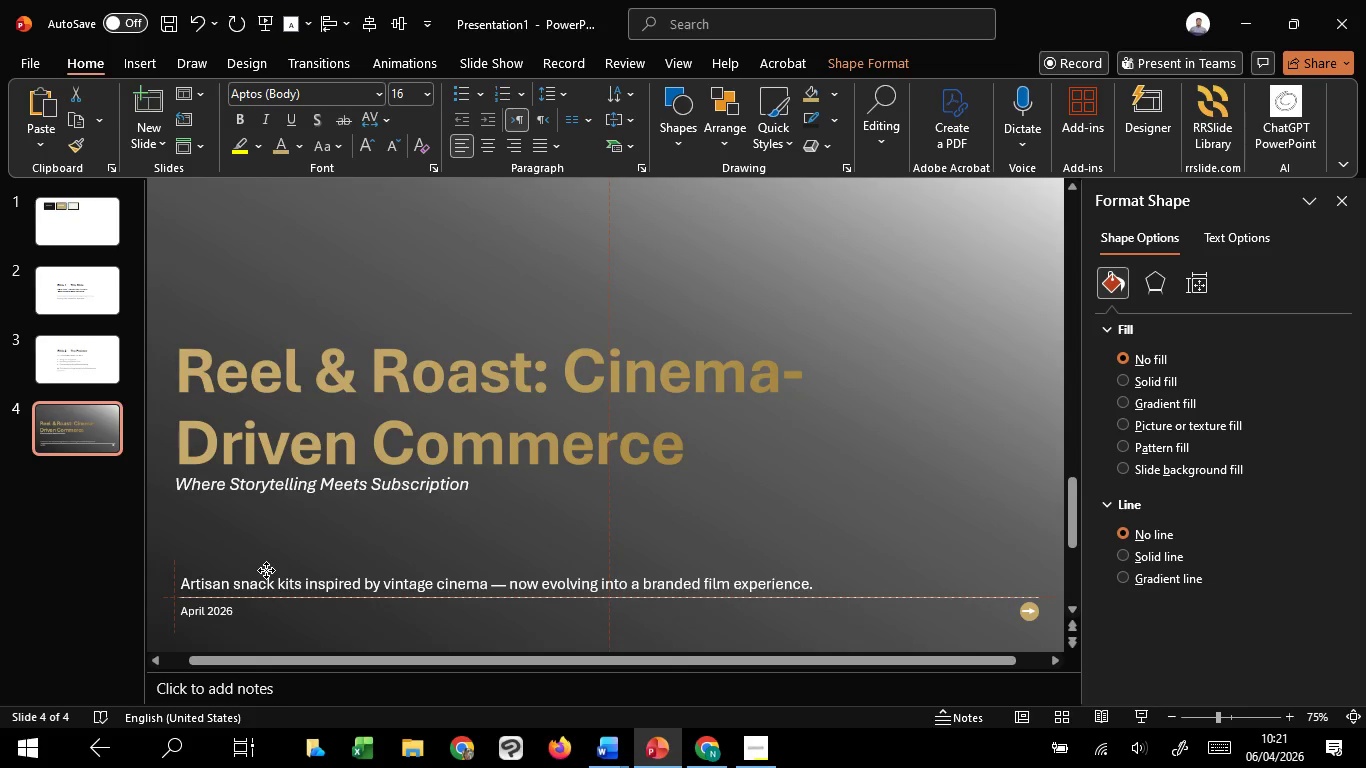 
hold_key(key=ShiftLeft, duration=1.5)
 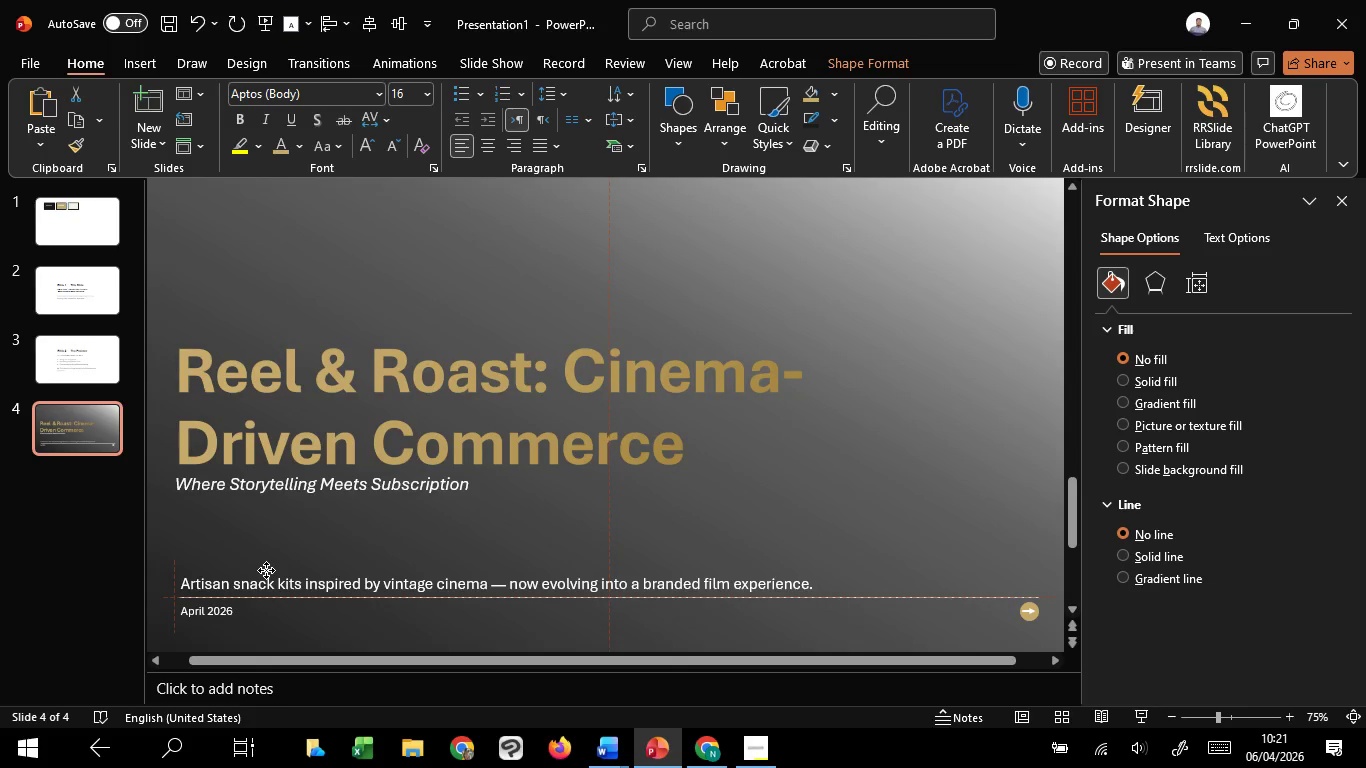 
hold_key(key=ShiftLeft, duration=1.53)
 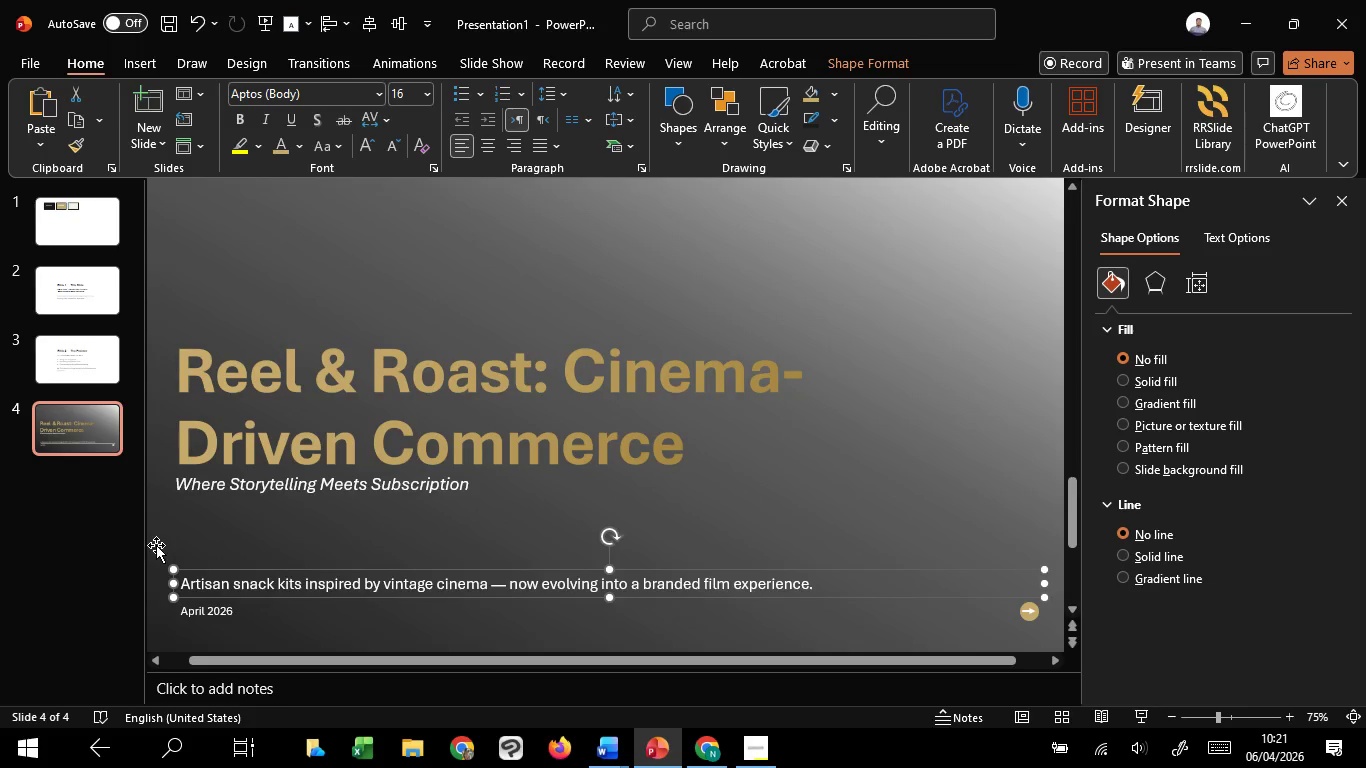 
left_click([156, 545])
 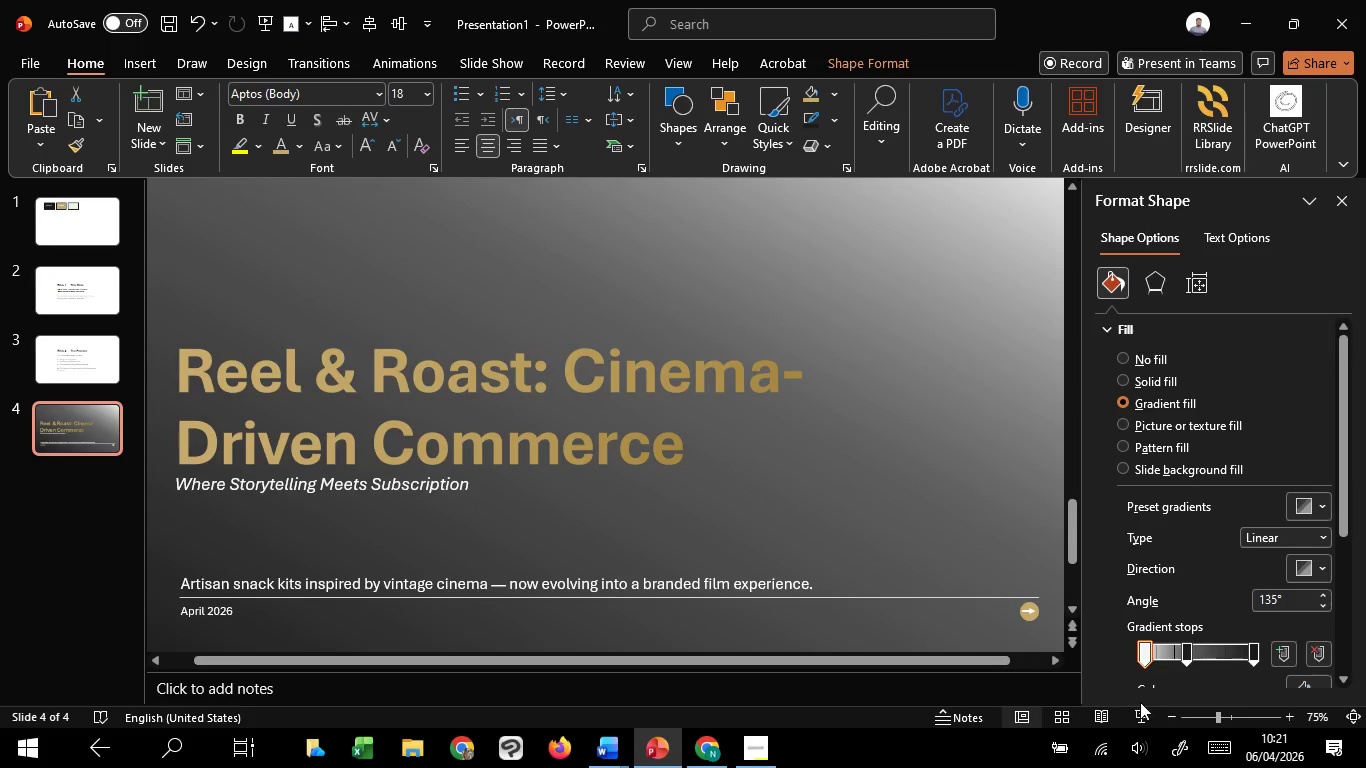 
left_click([1143, 709])
 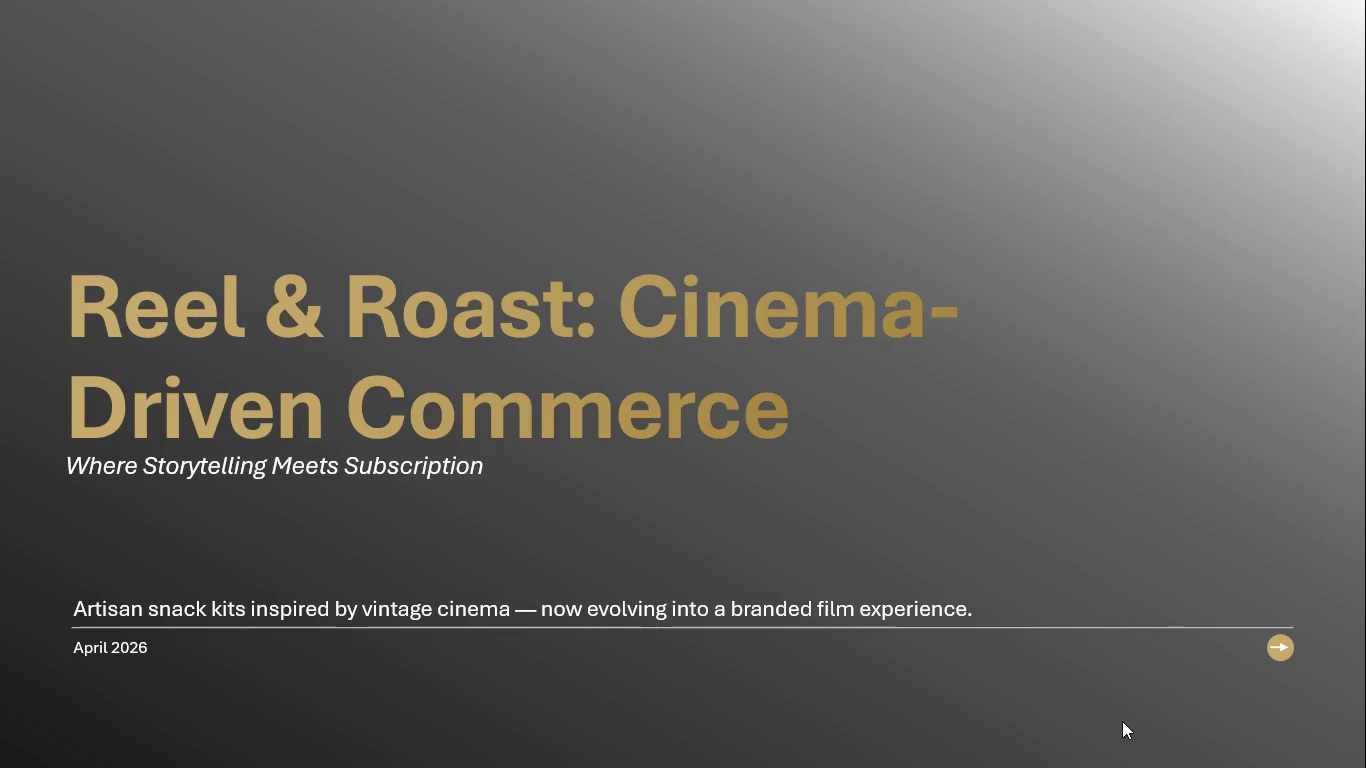 
wait(7.56)
 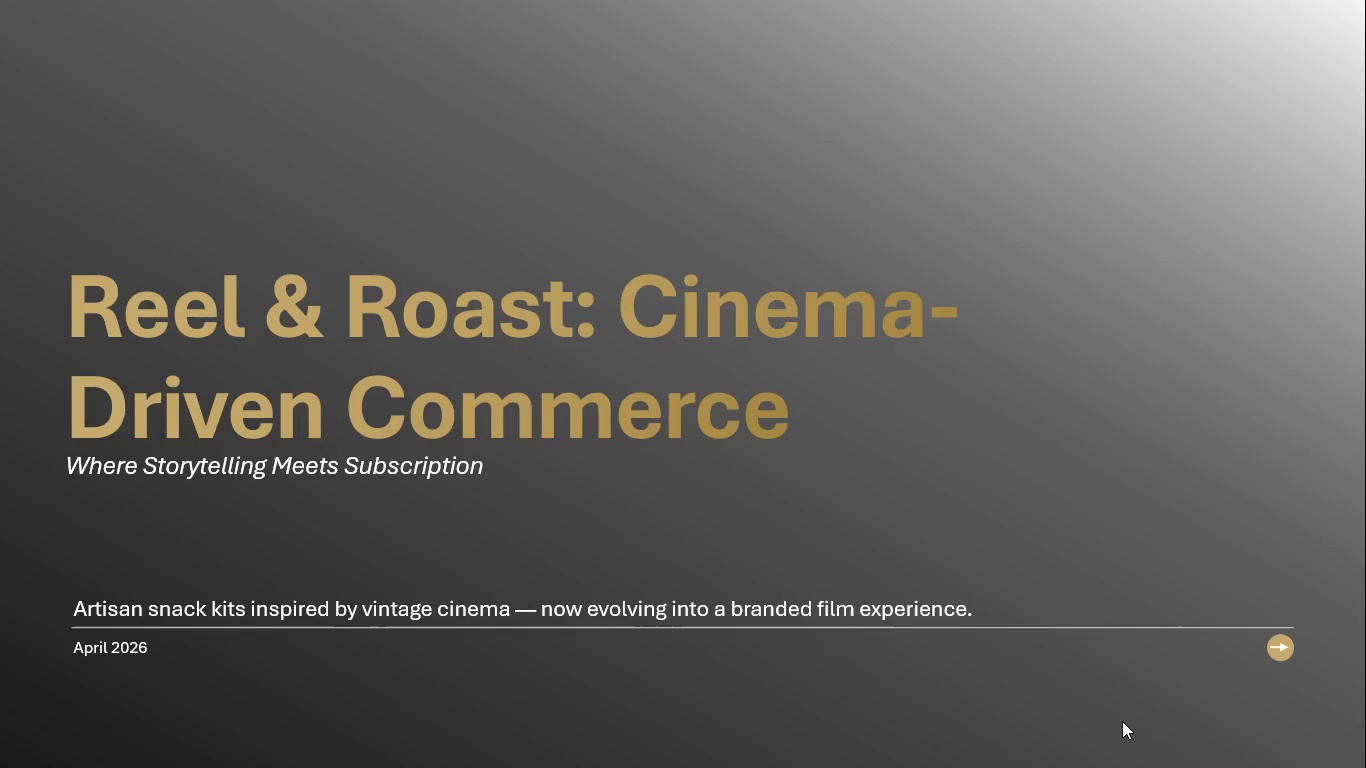 
key(Escape)
 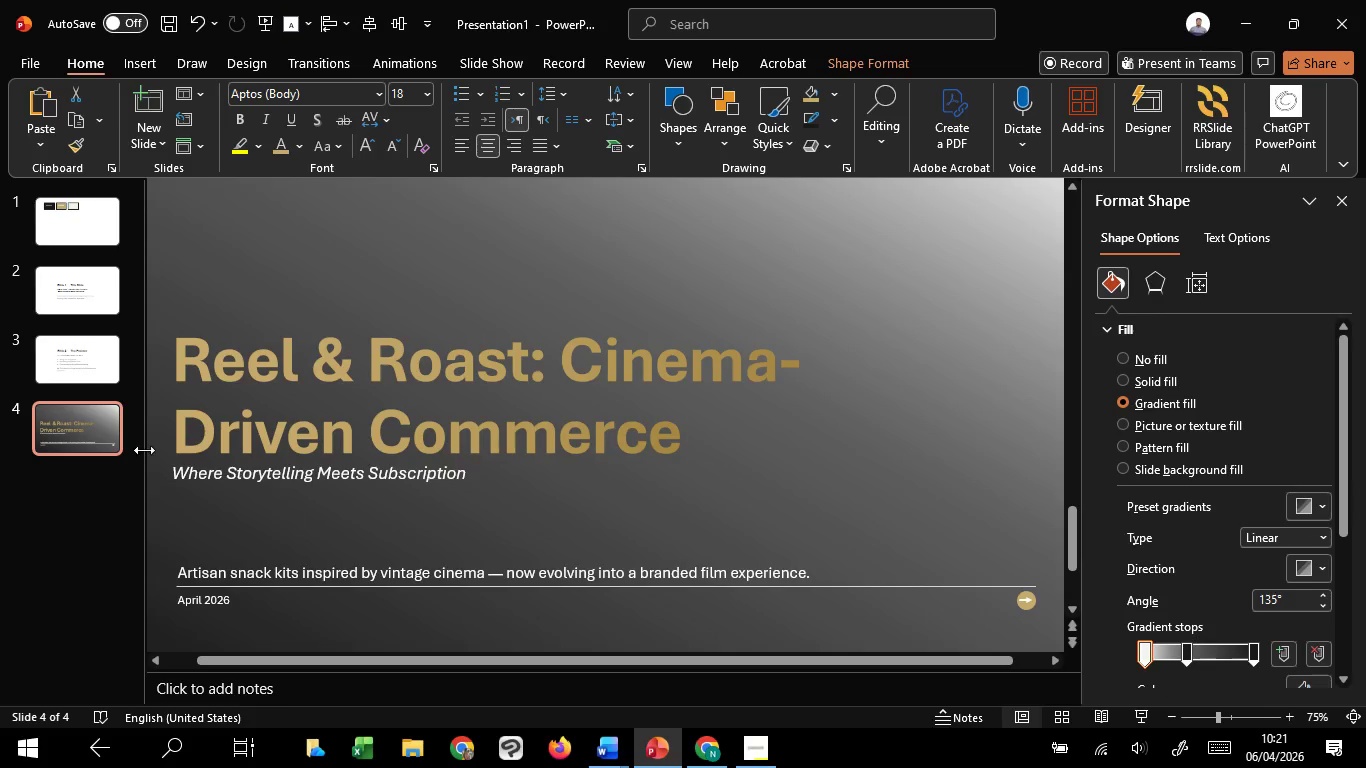 
left_click([108, 366])
 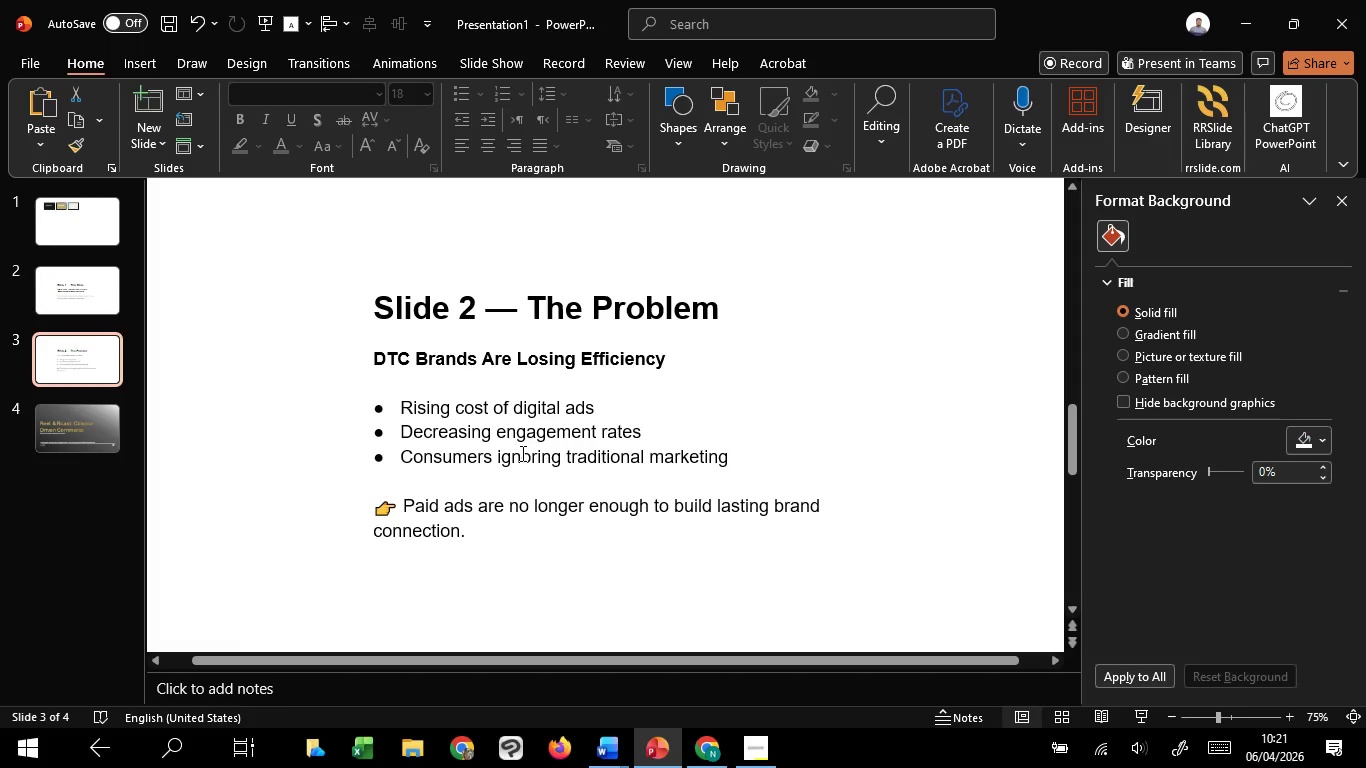 
hold_key(key=ControlLeft, duration=0.64)
scroll: coordinate [521, 453], scroll_direction: down, amount: 1.0
 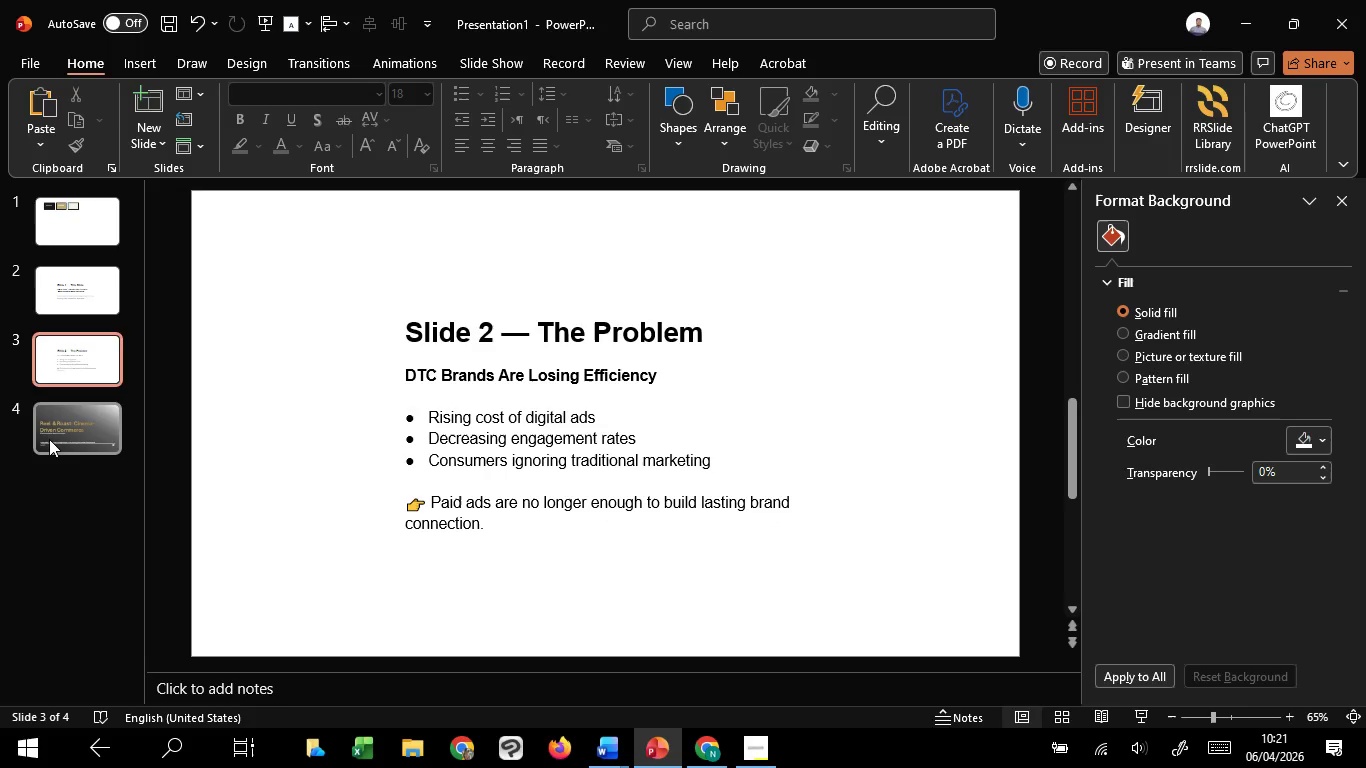 
left_click([49, 439])
 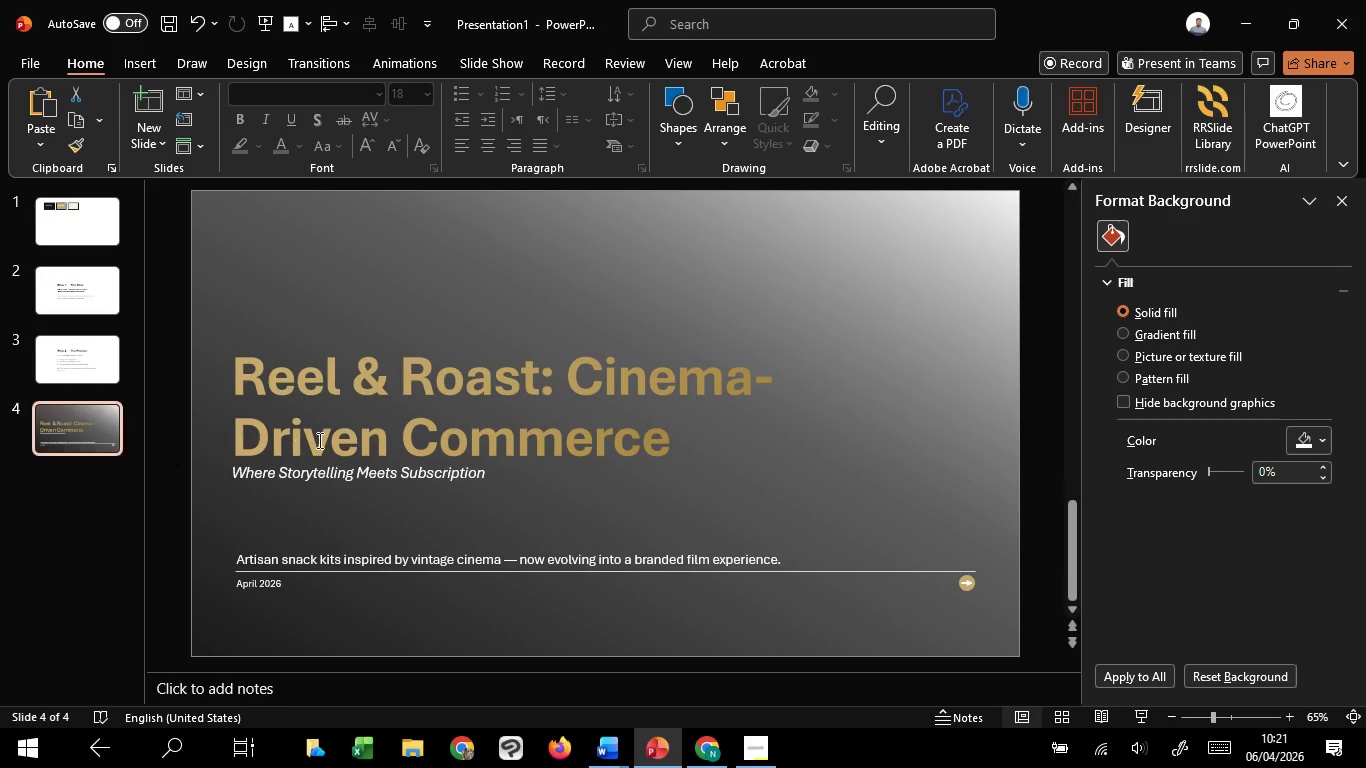 
hold_key(key=ControlLeft, duration=0.52)
scroll: coordinate [318, 440], scroll_direction: down, amount: 2.0
 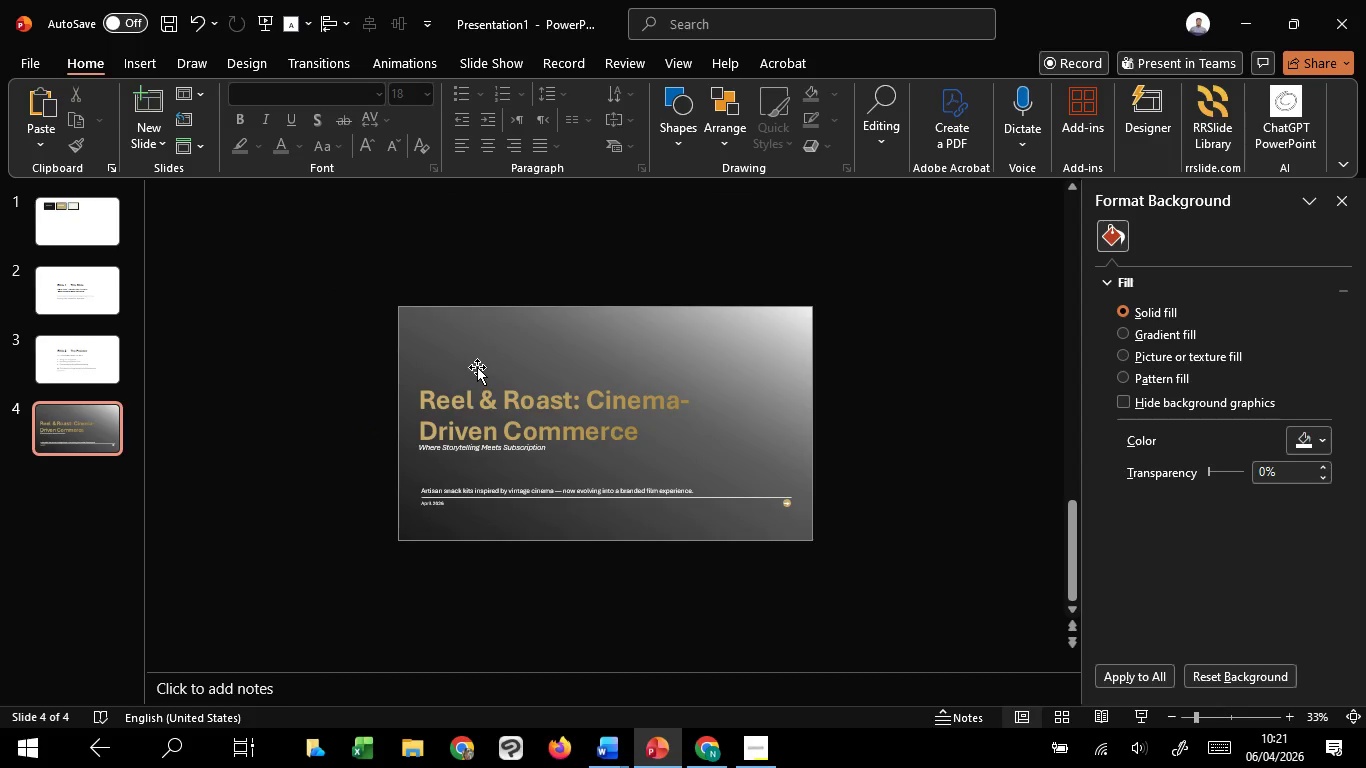 
left_click([477, 367])
 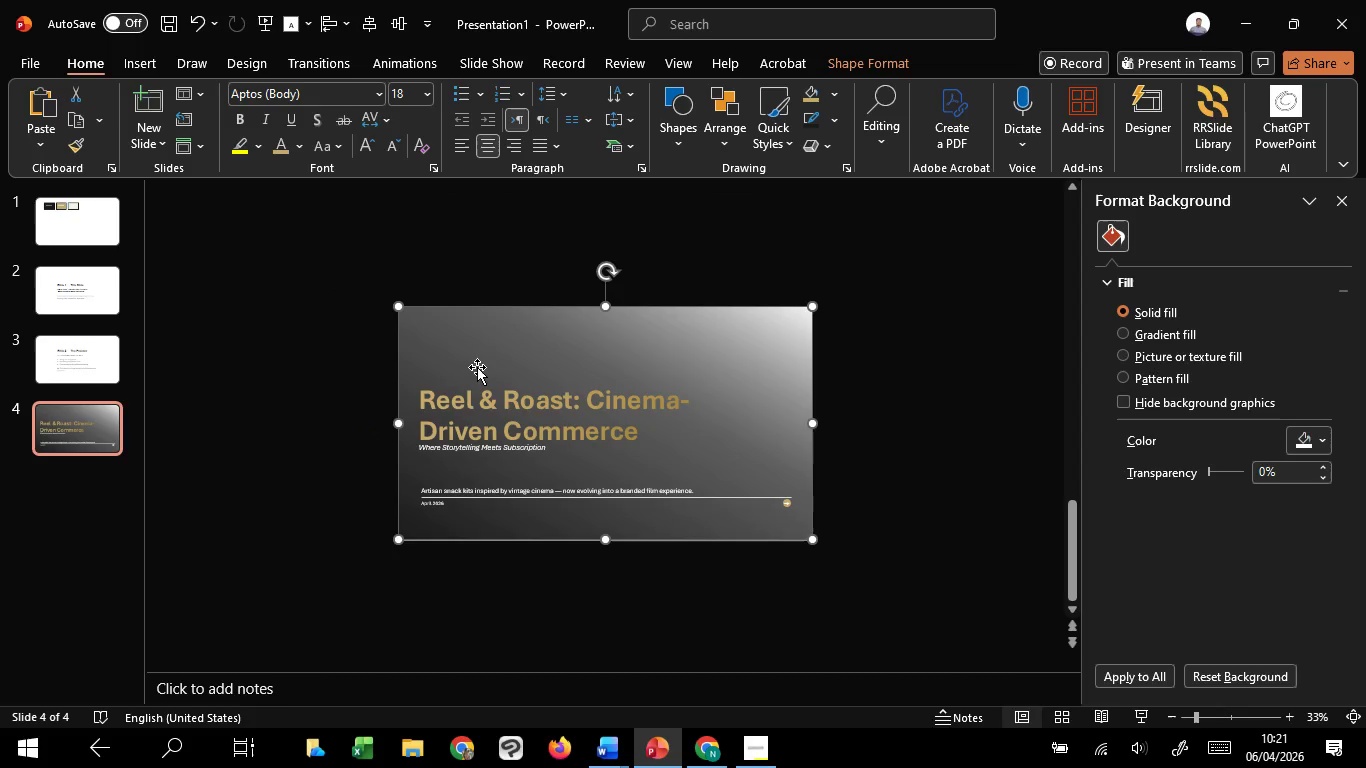 
key(Control+C)
 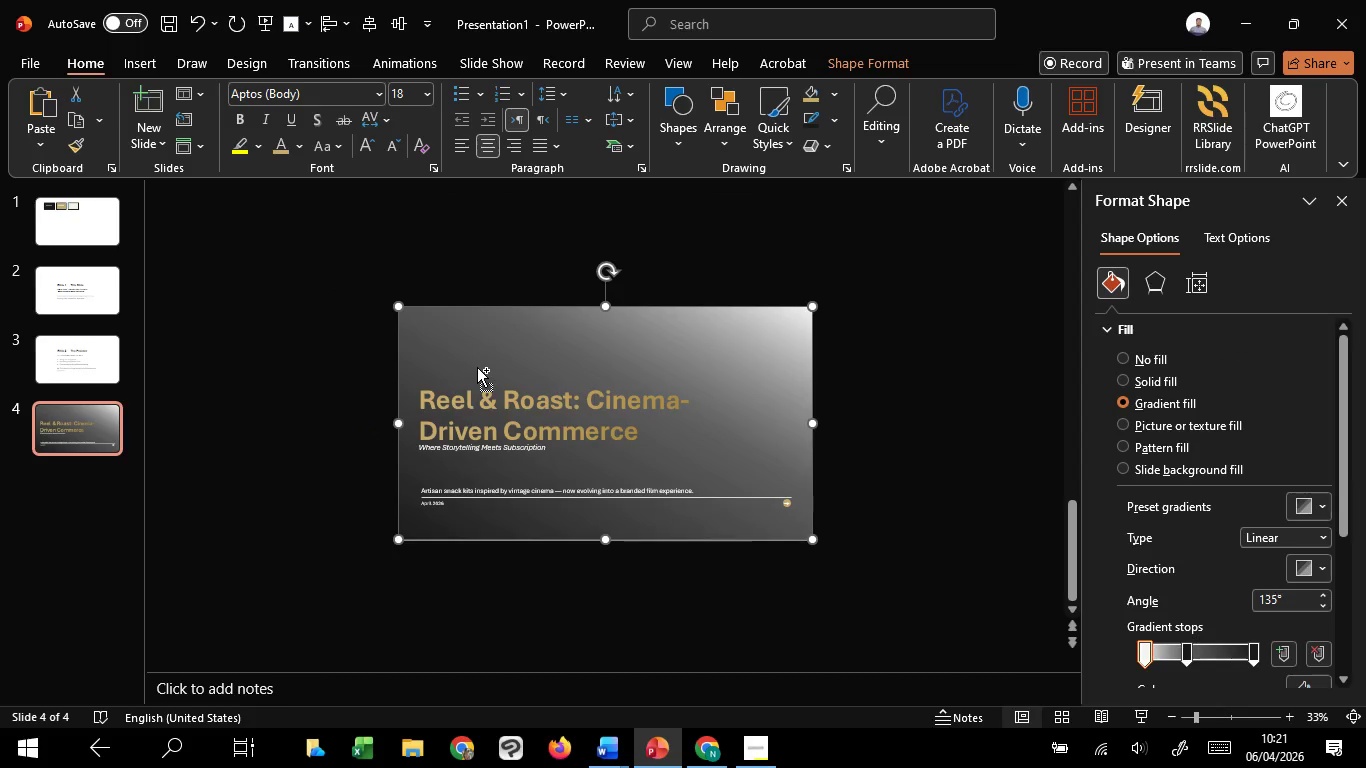 
key(Control+C)
 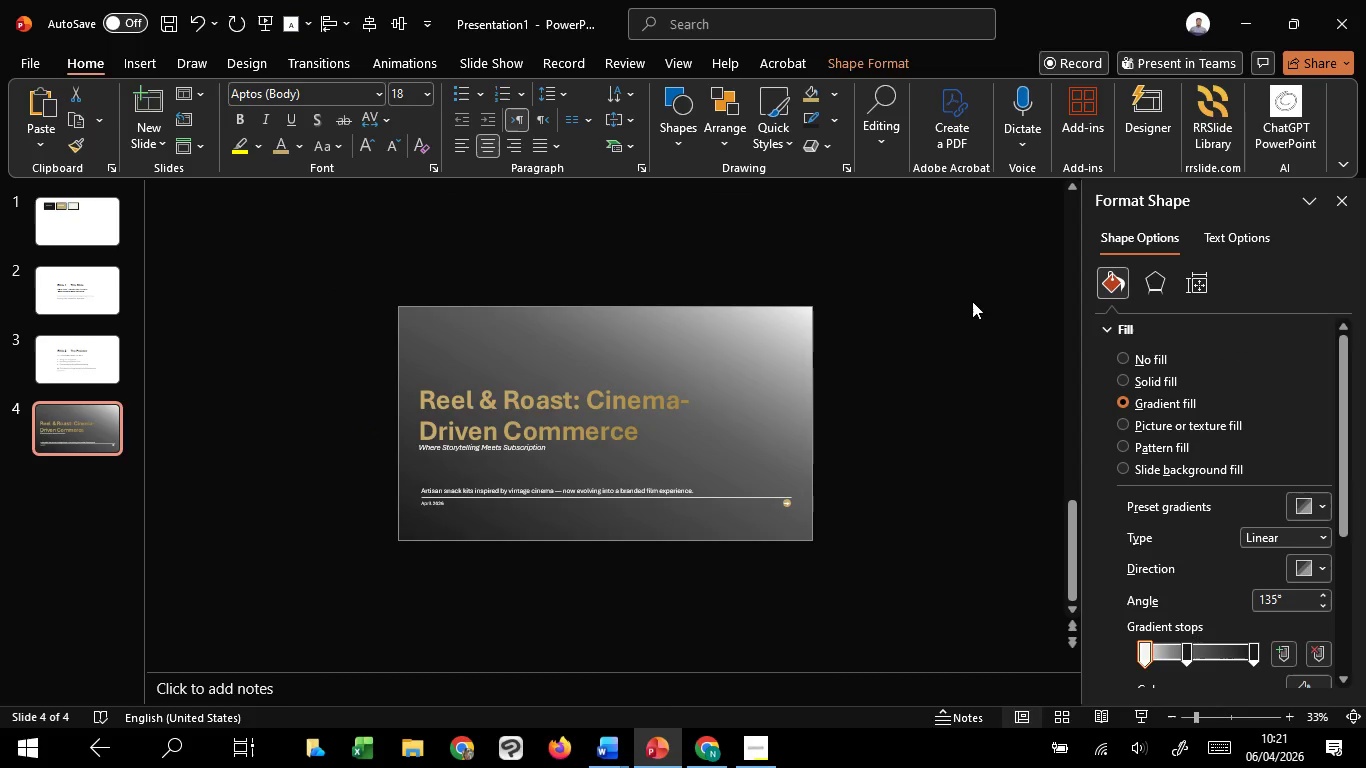 
left_click([972, 301])
 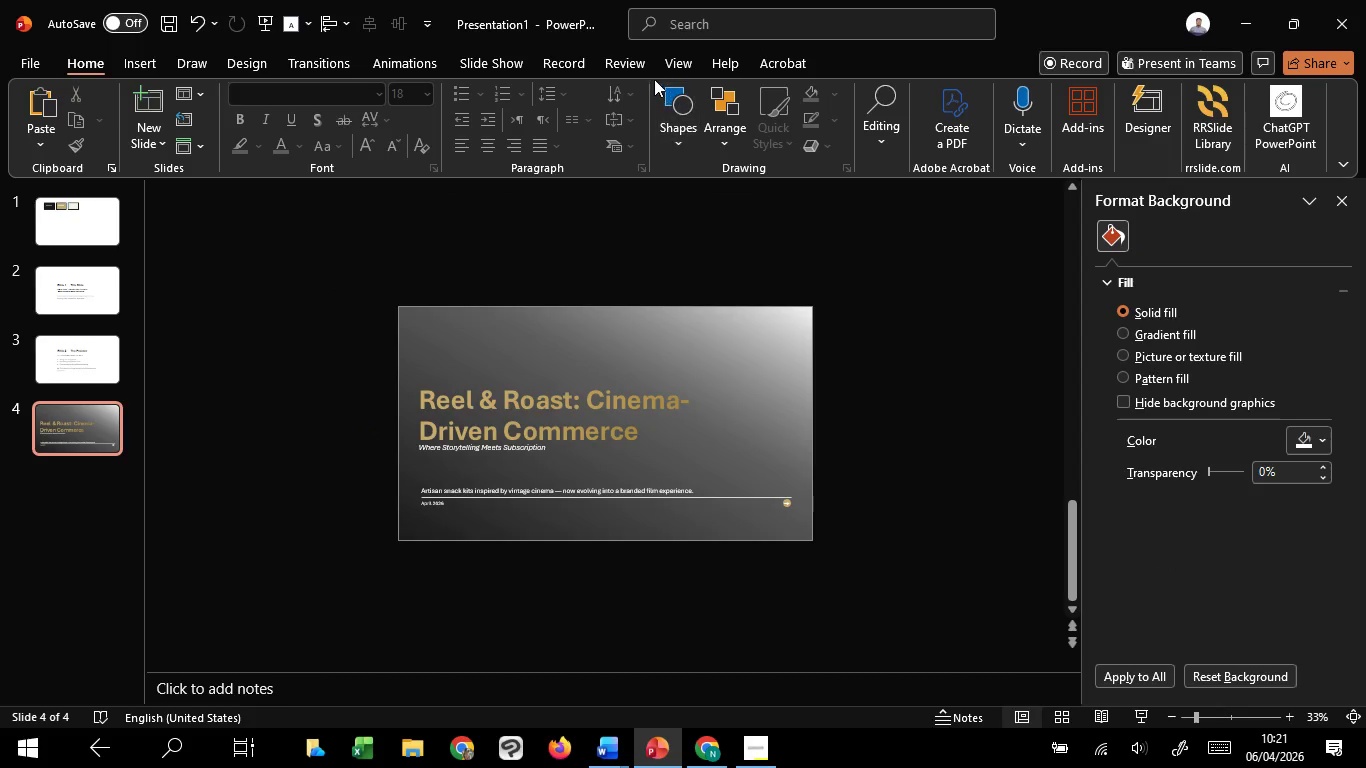 
left_click([667, 67])
 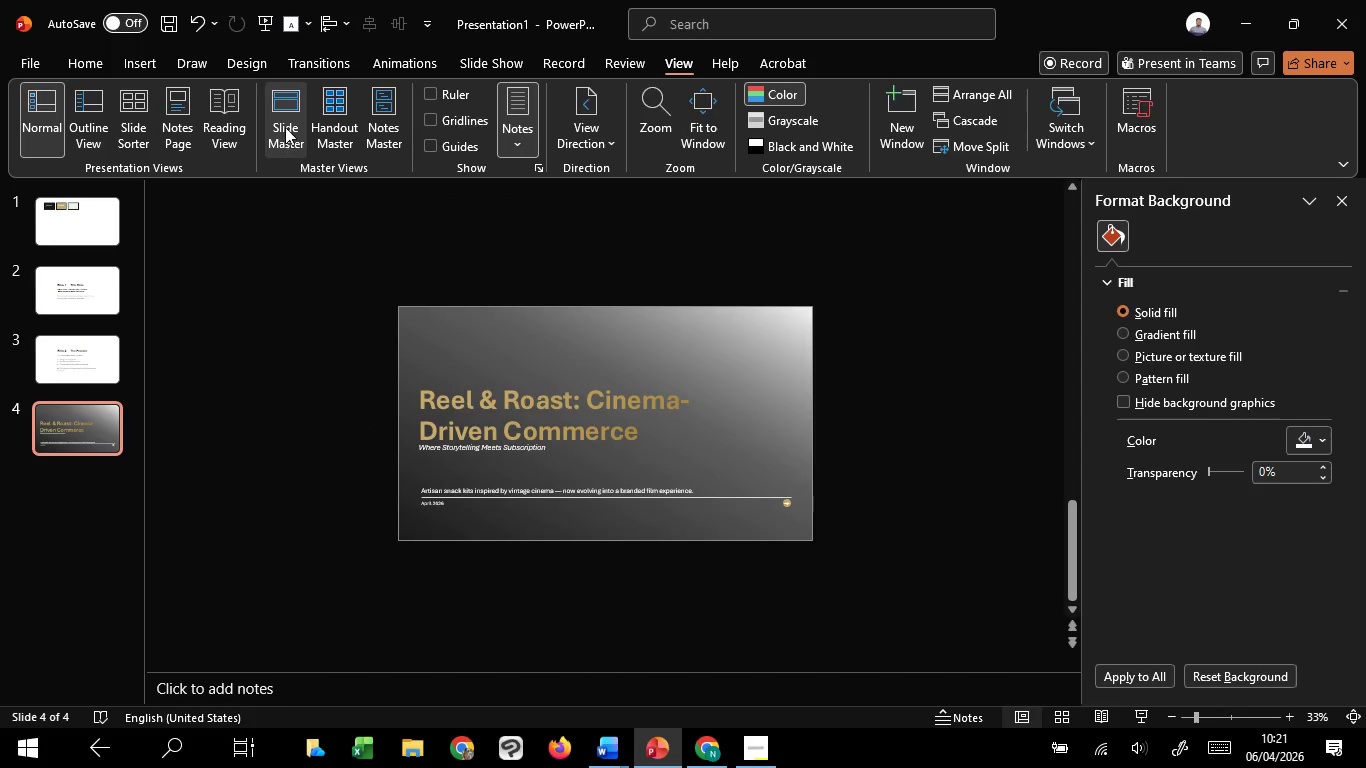 
left_click([285, 127])
 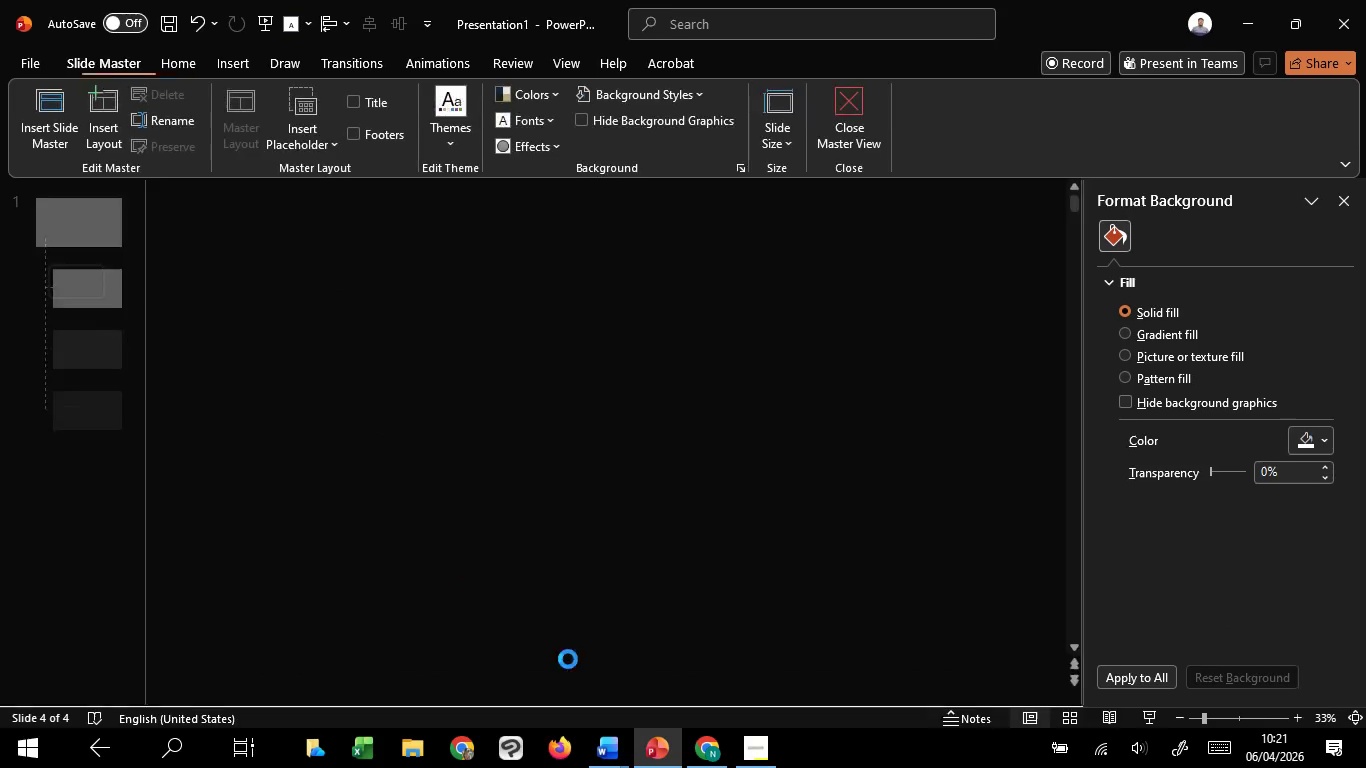 
key(Control+V)
 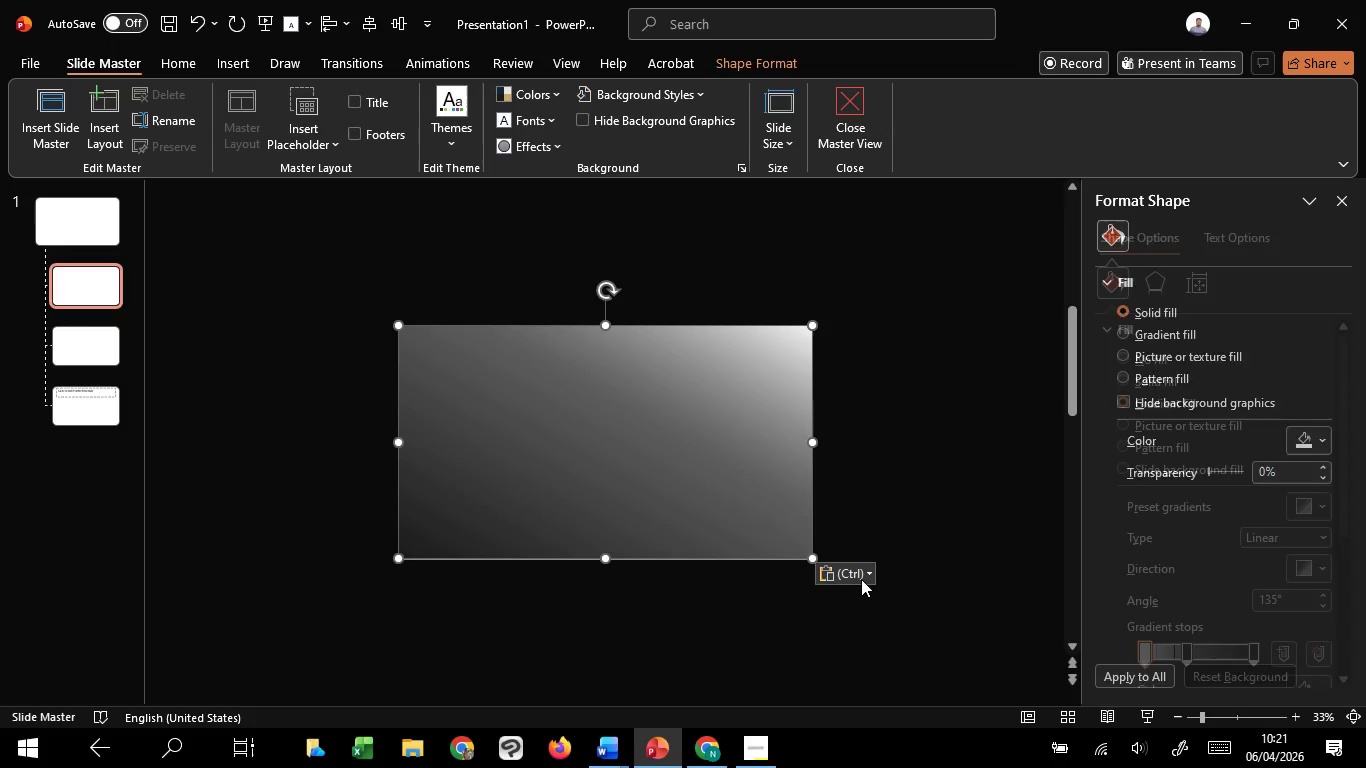 
left_click([861, 579])
 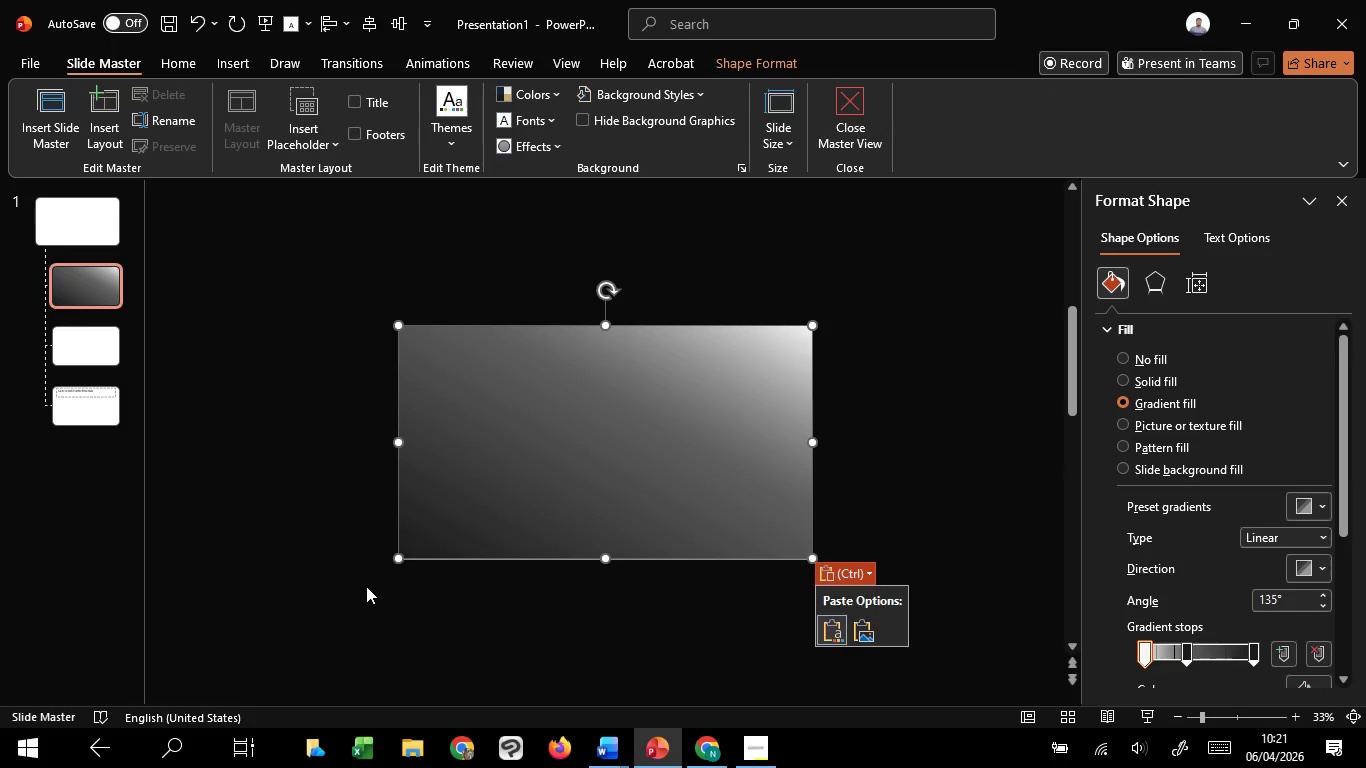 
left_click([366, 586])
 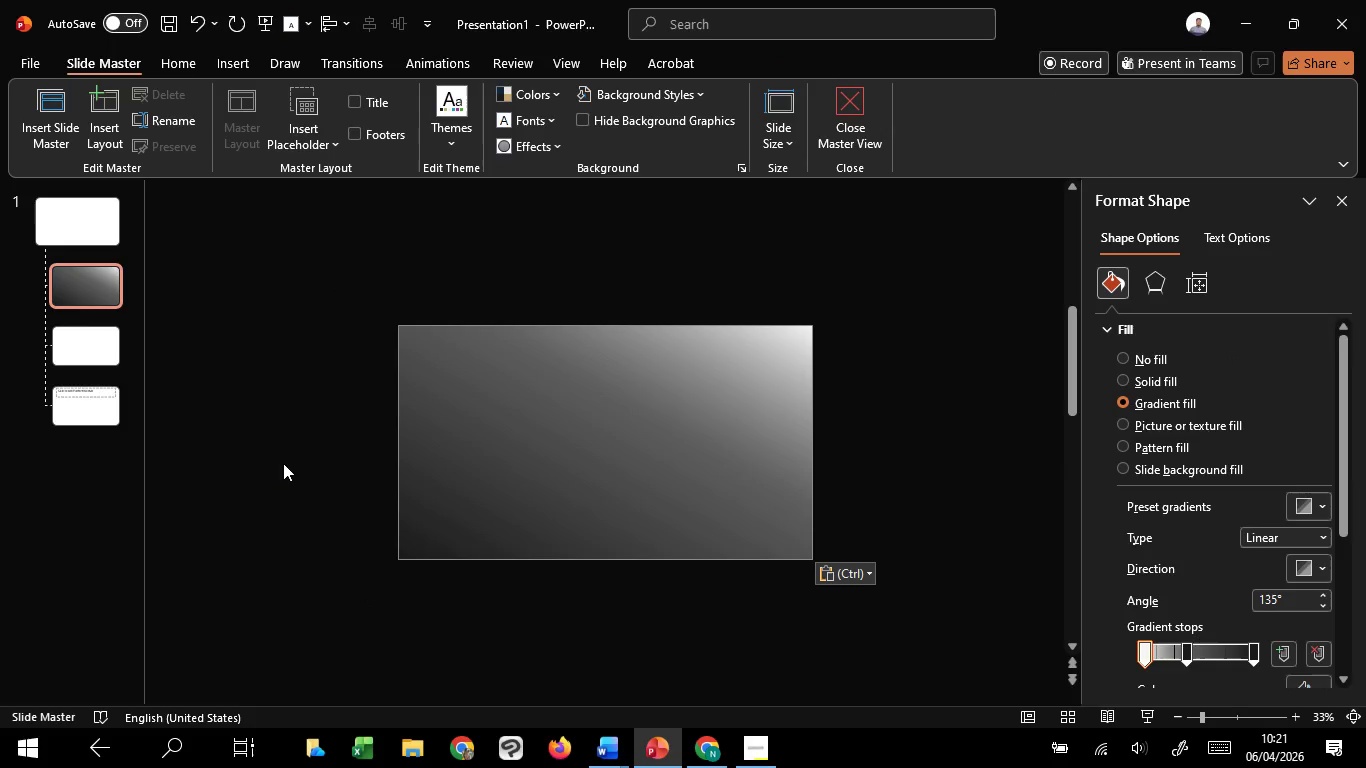 
left_click([283, 463])
 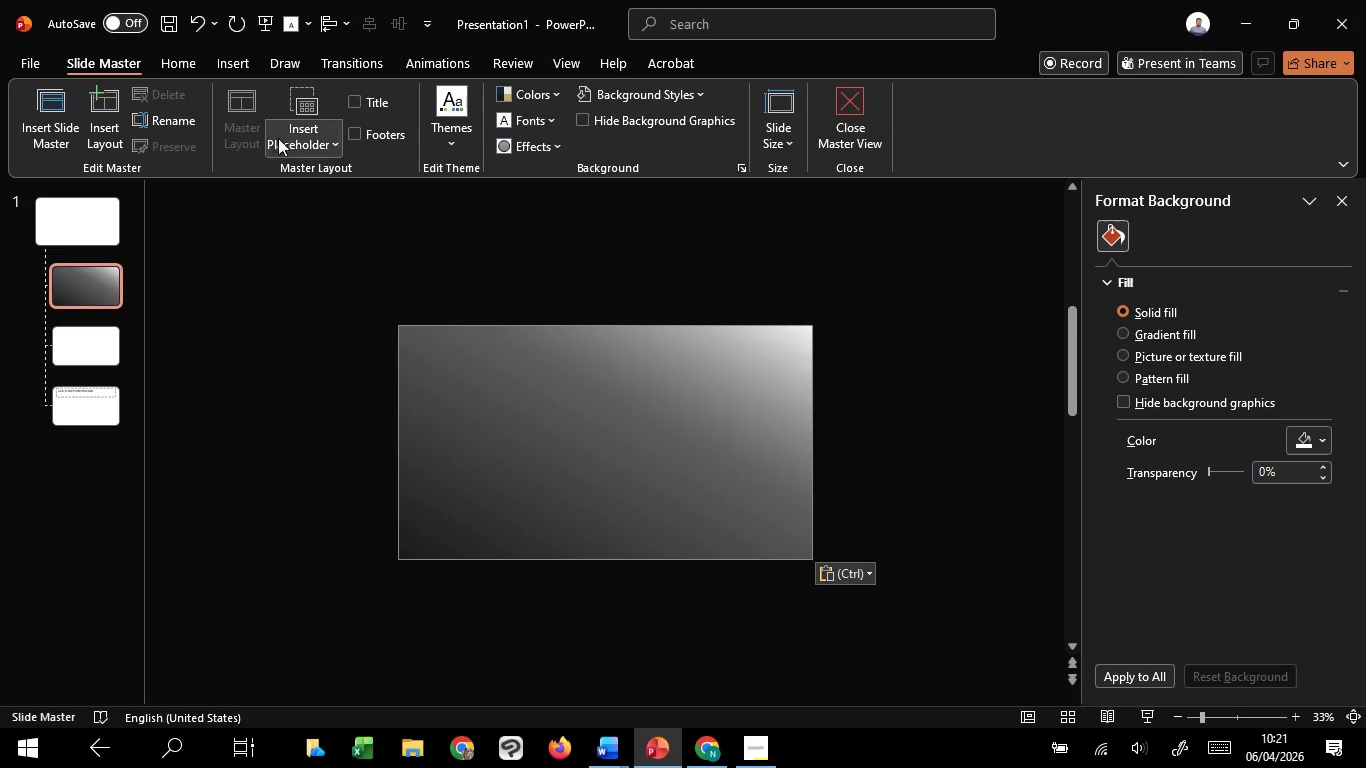 
left_click([289, 137])
 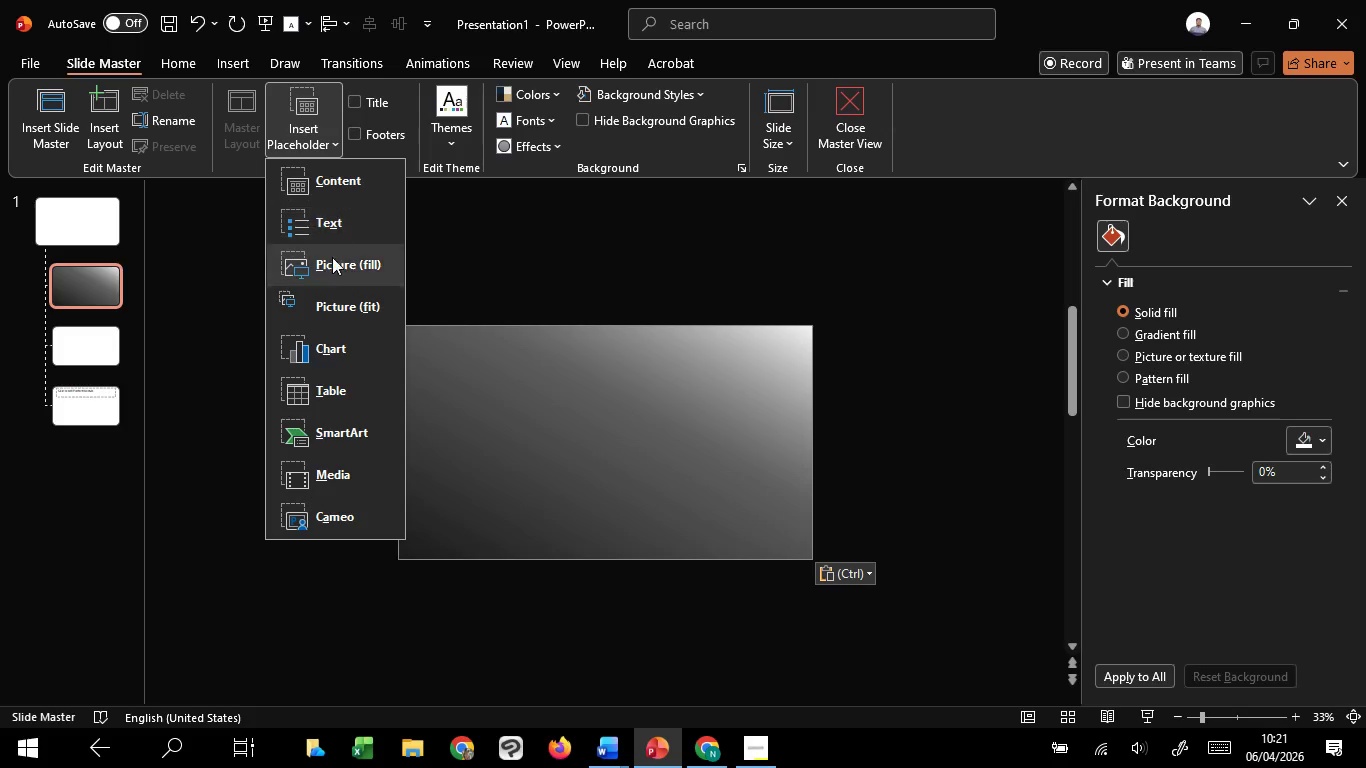 
left_click([333, 260])
 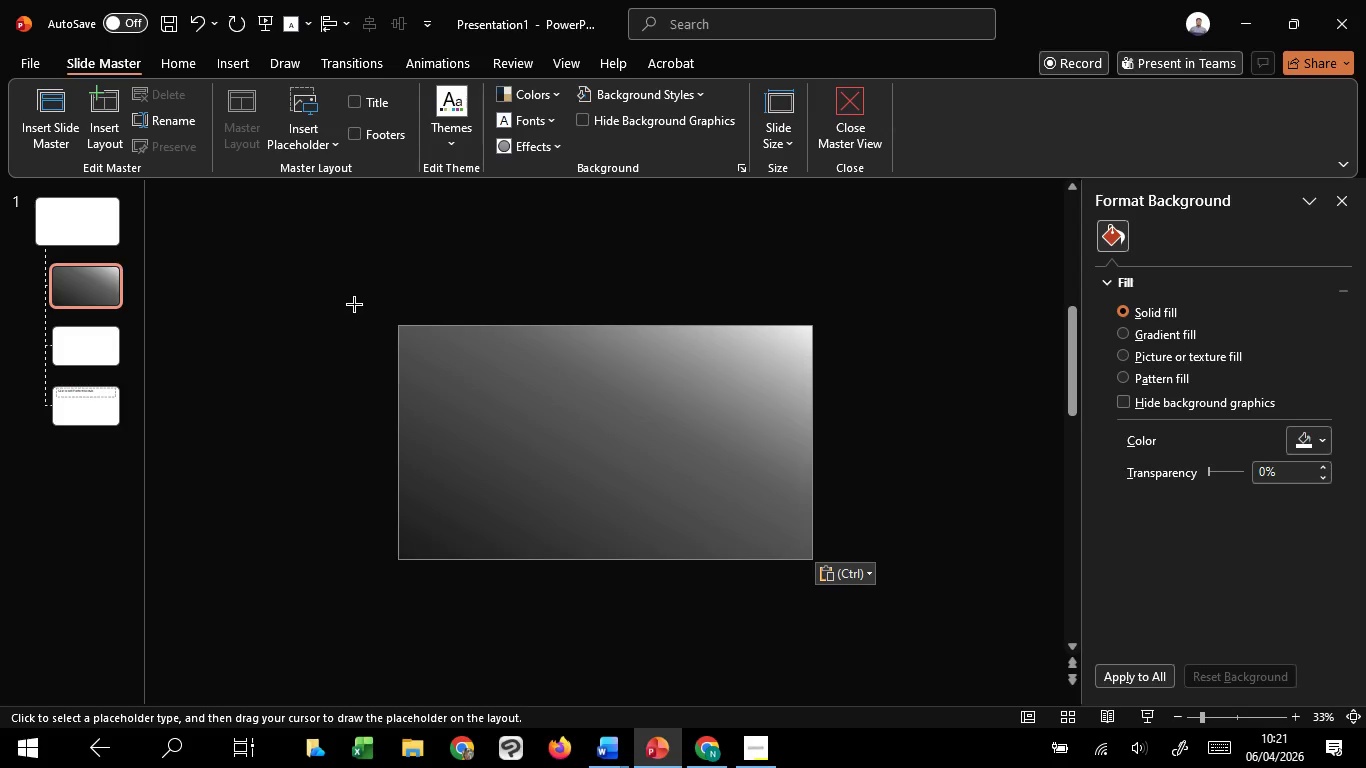 
left_click_drag(start_coordinate=[354, 304], to_coordinate=[856, 626])
 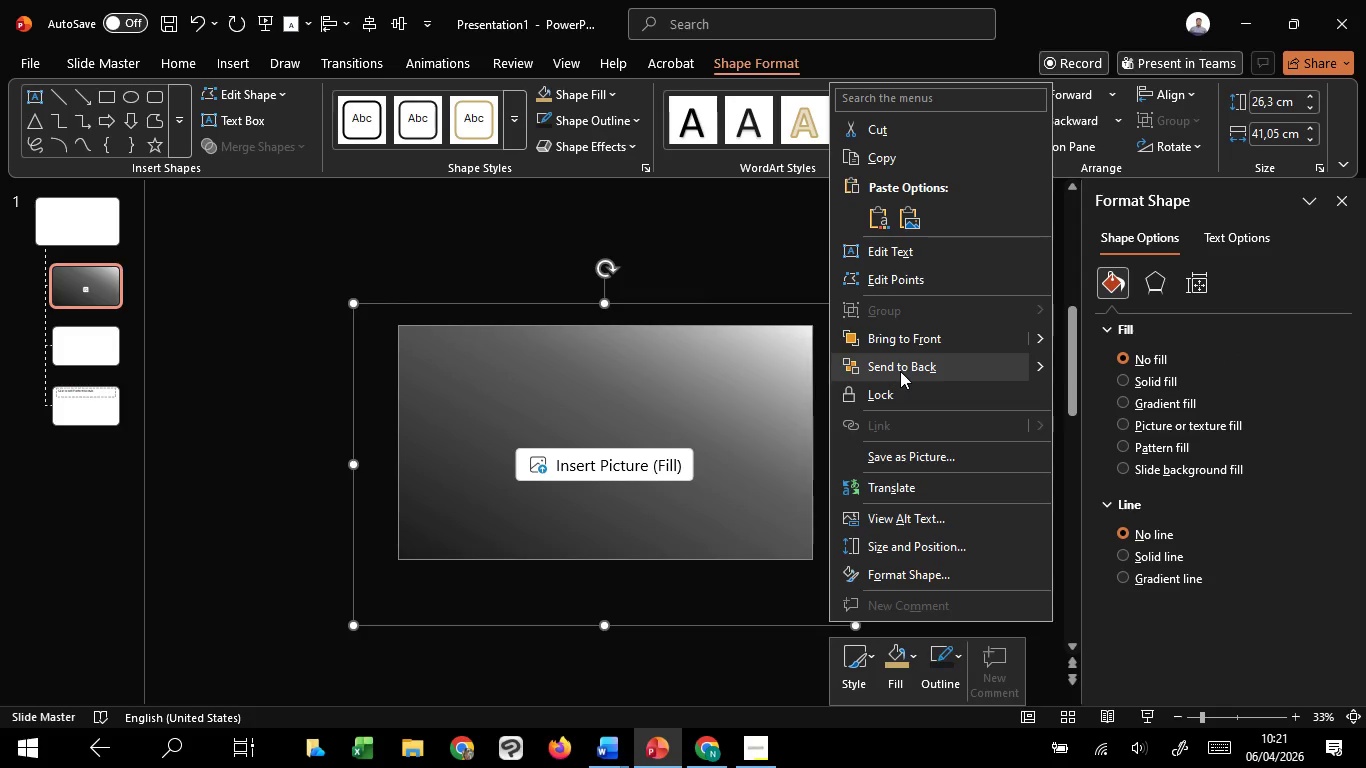 
hold_key(key=ShiftLeft, duration=0.75)
left_click([698, 473])
 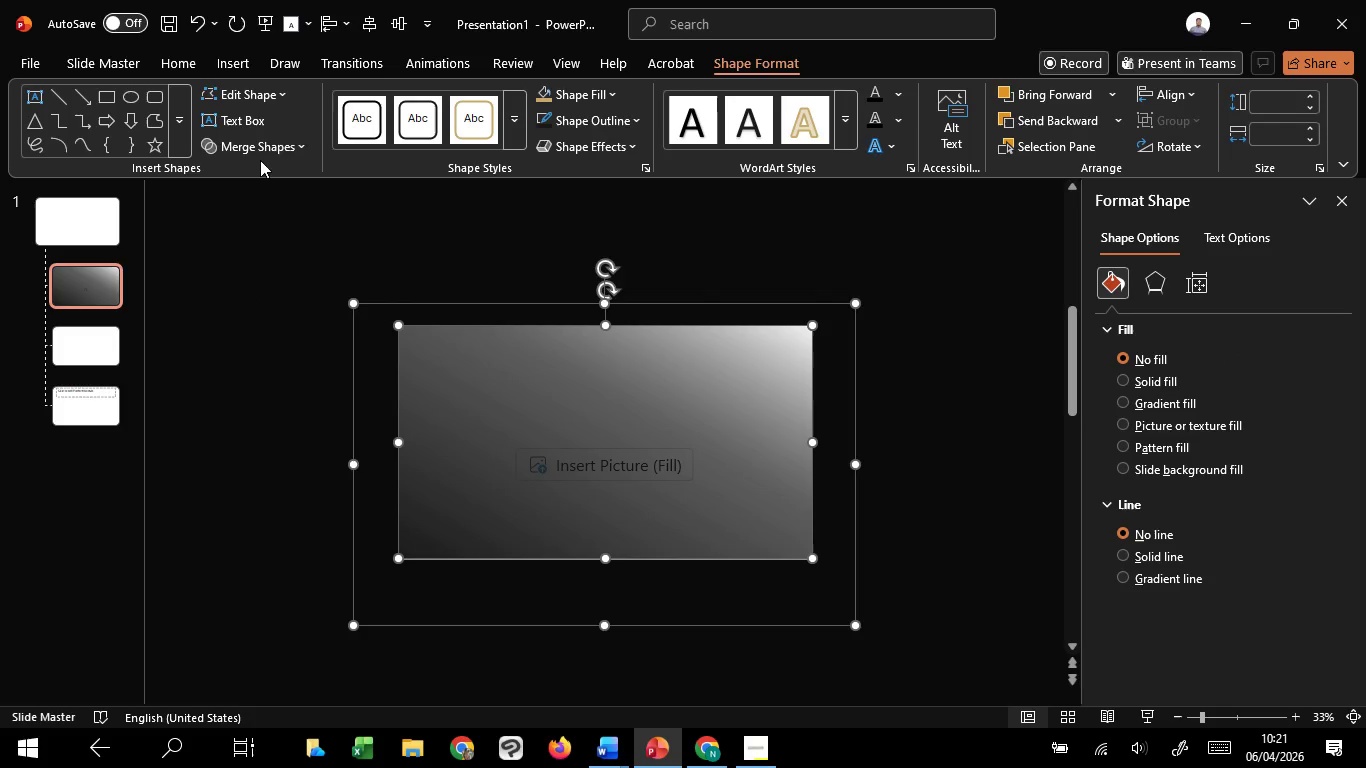 
left_click([267, 142])
 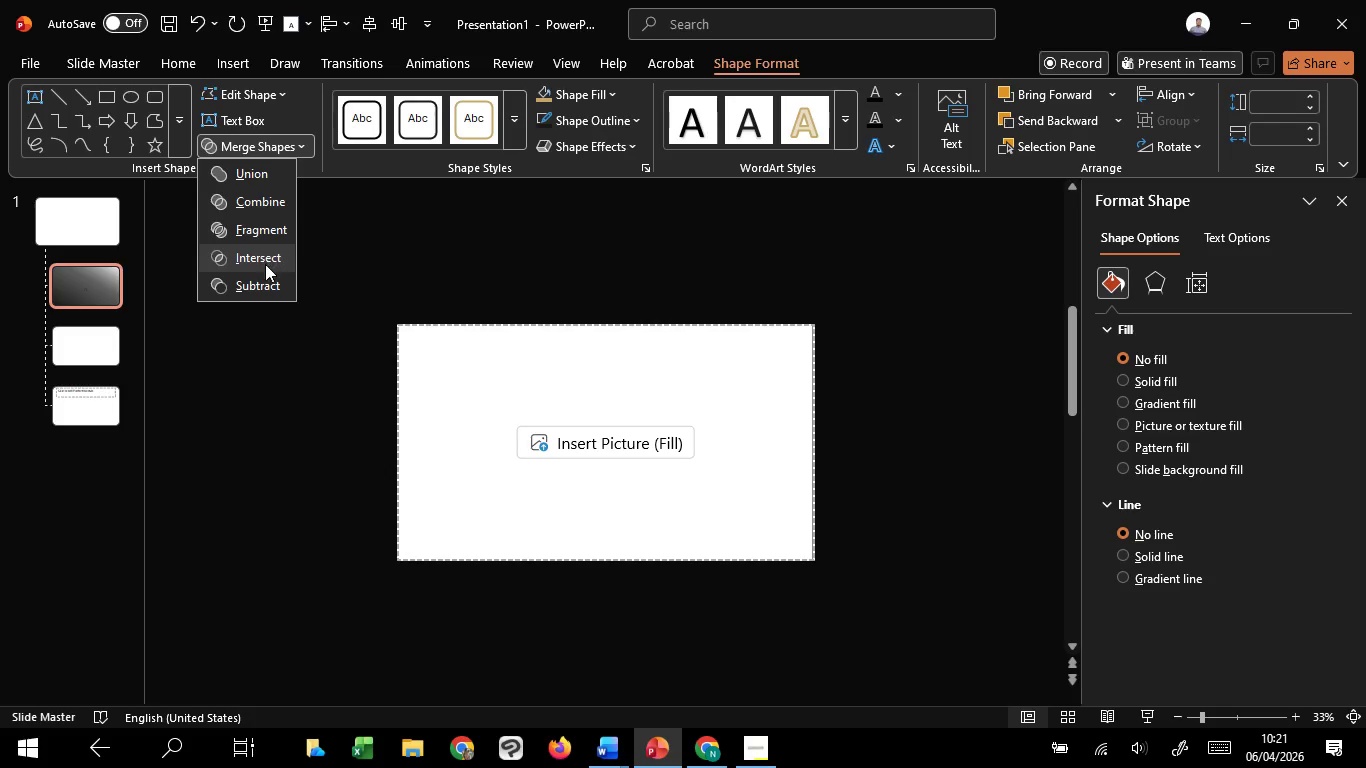 
left_click([265, 264])
 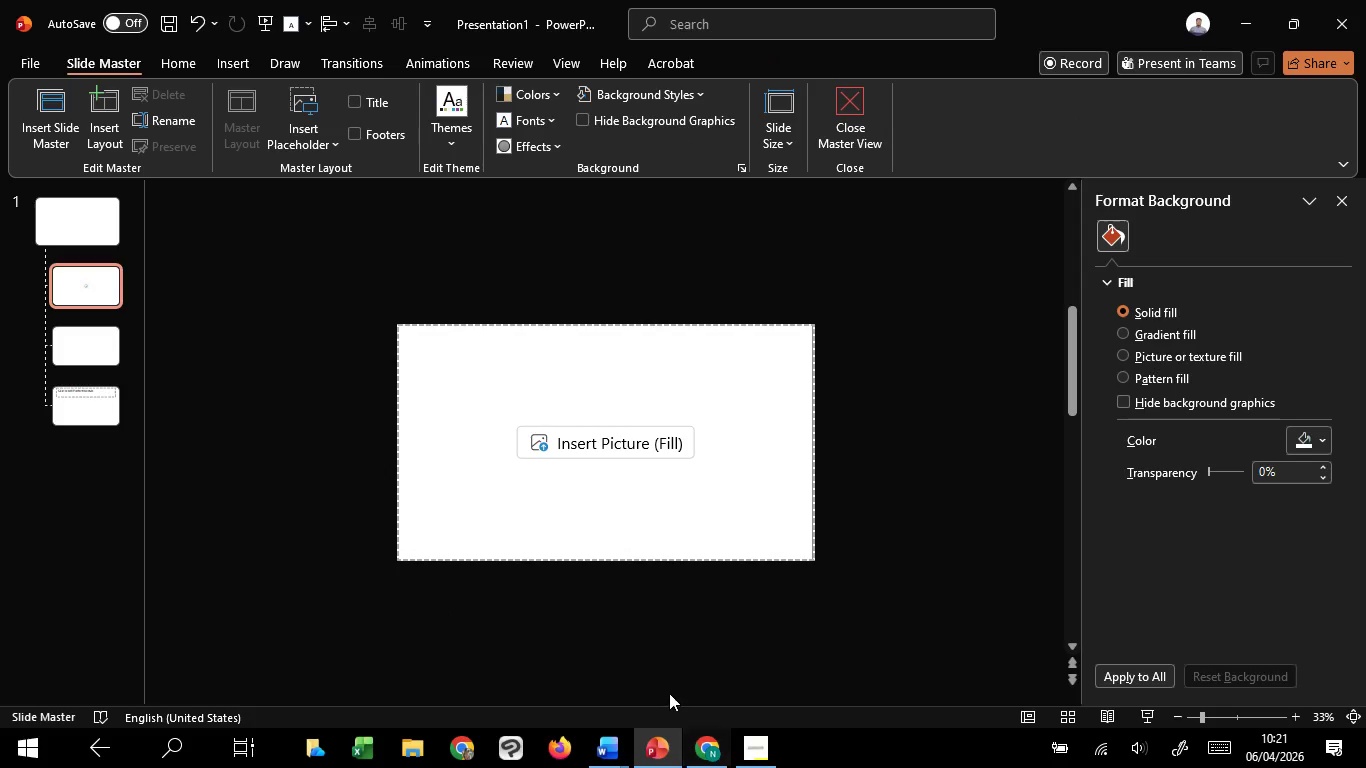 
mouse_move([633, 757])
 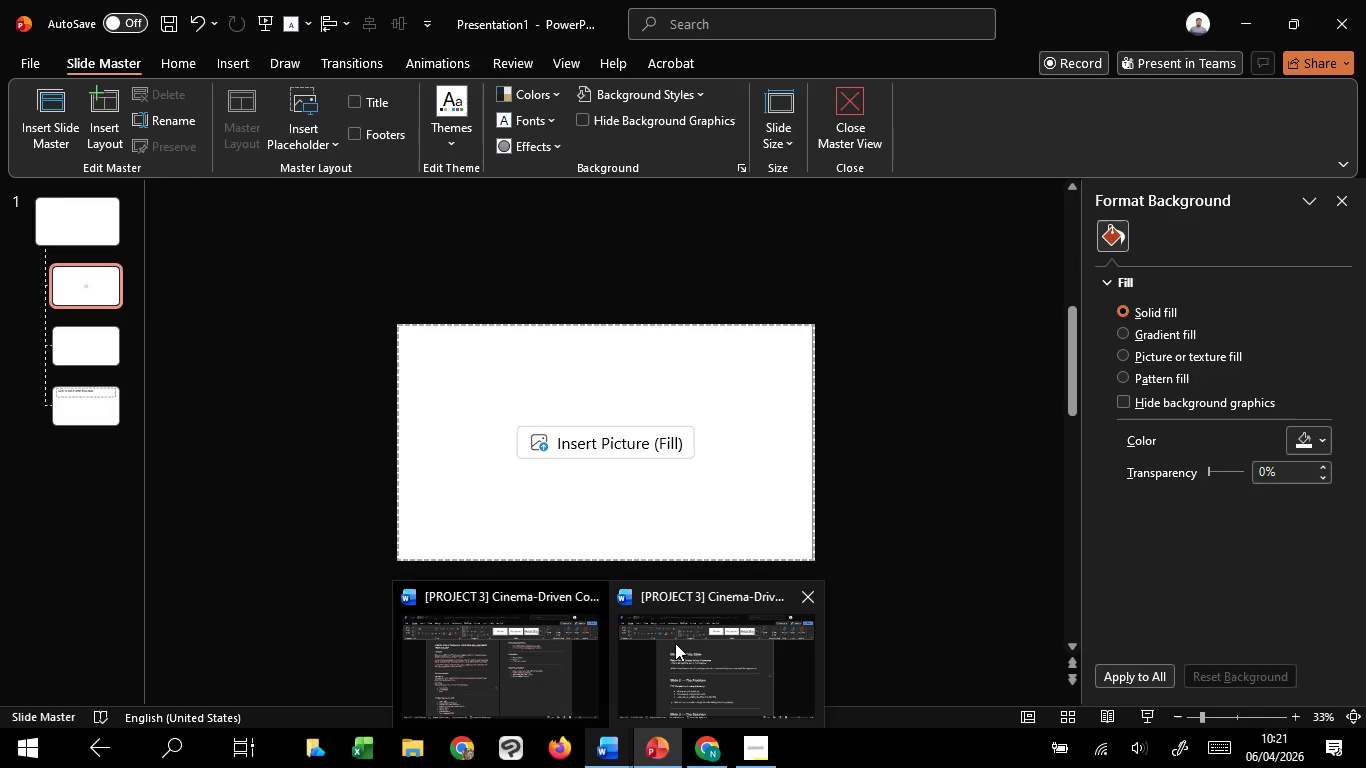 
left_click([675, 643])
 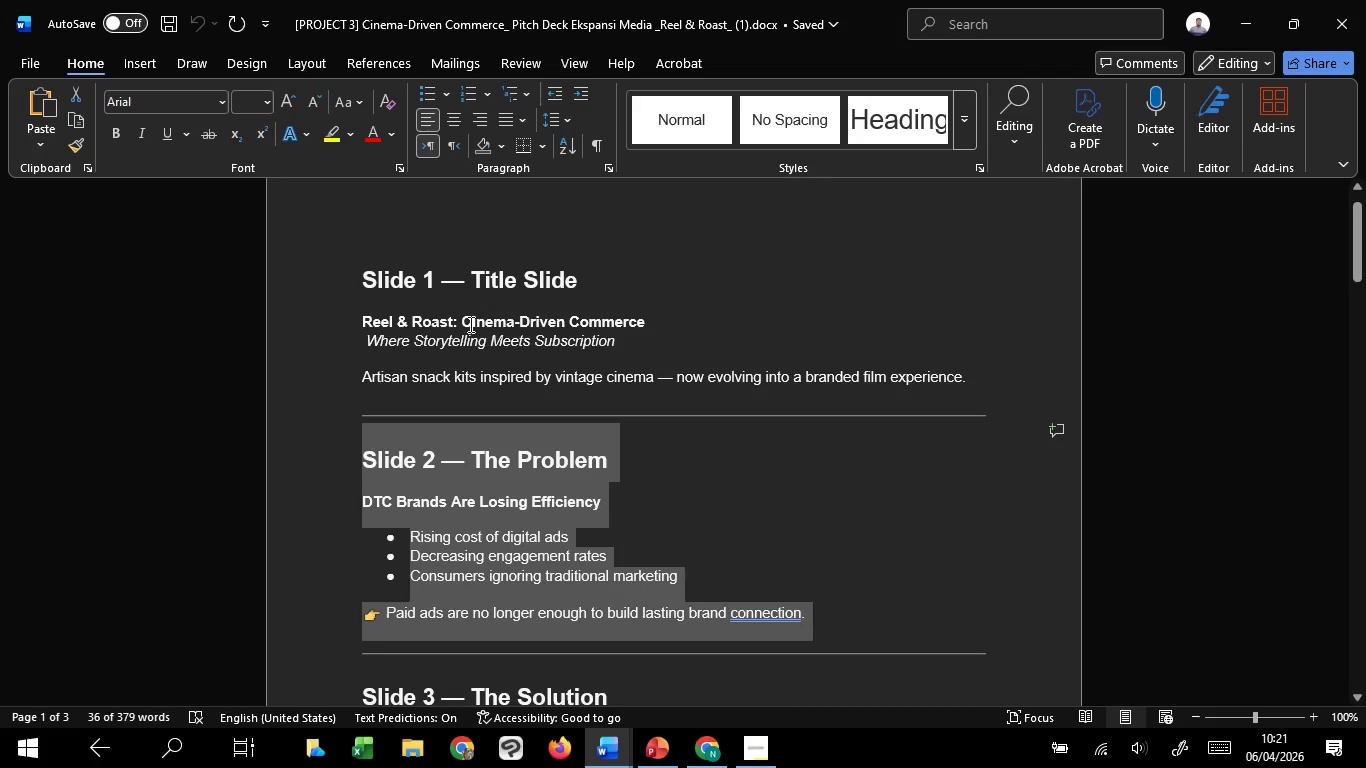 
left_click_drag(start_coordinate=[463, 320], to_coordinate=[619, 321])
 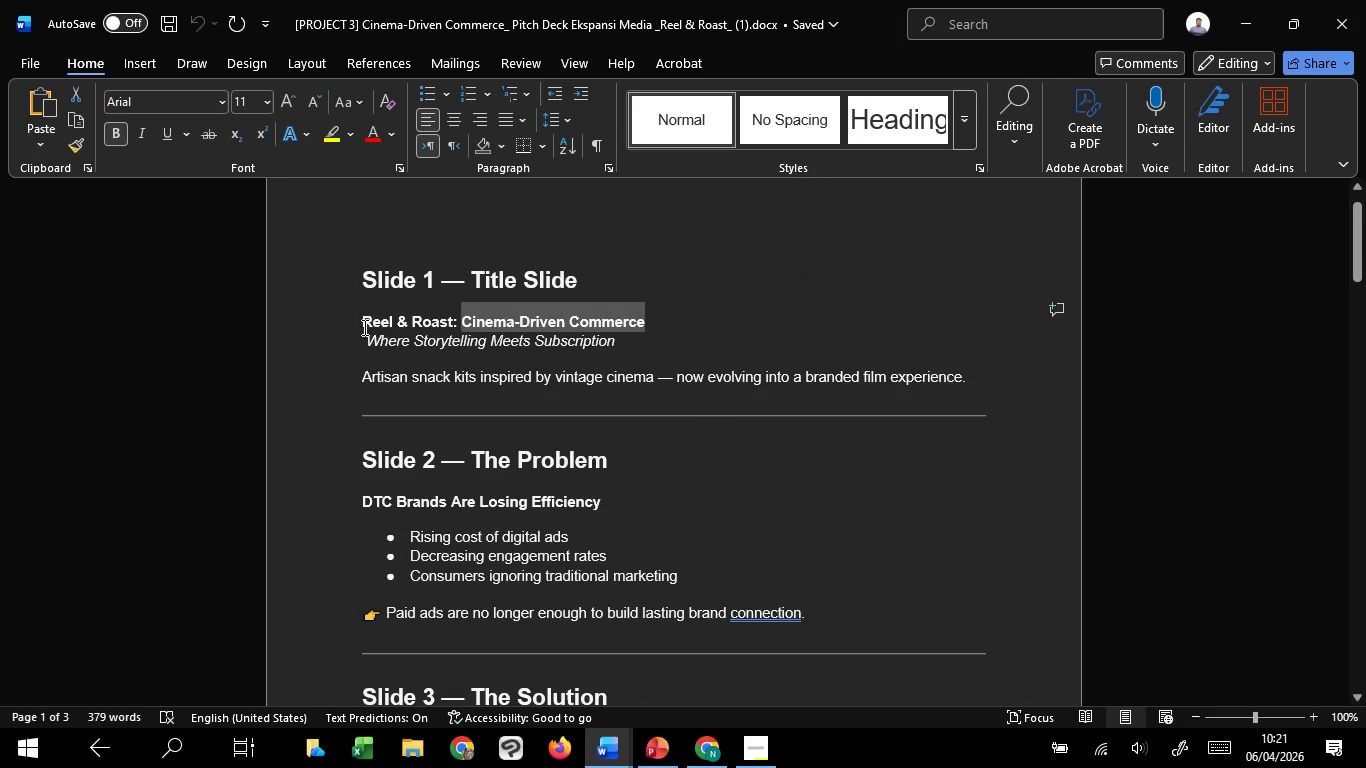 
left_click_drag(start_coordinate=[362, 326], to_coordinate=[665, 326])
 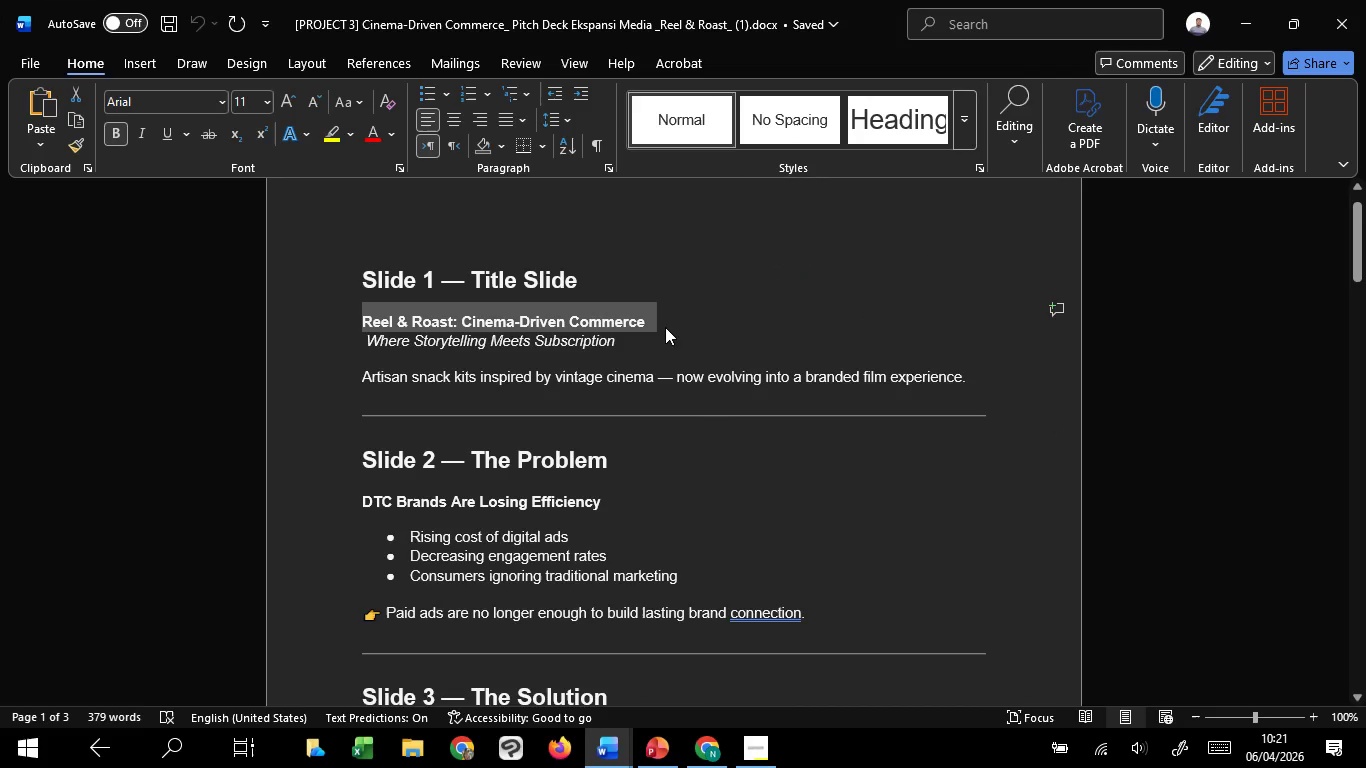 
key(Control+C)
 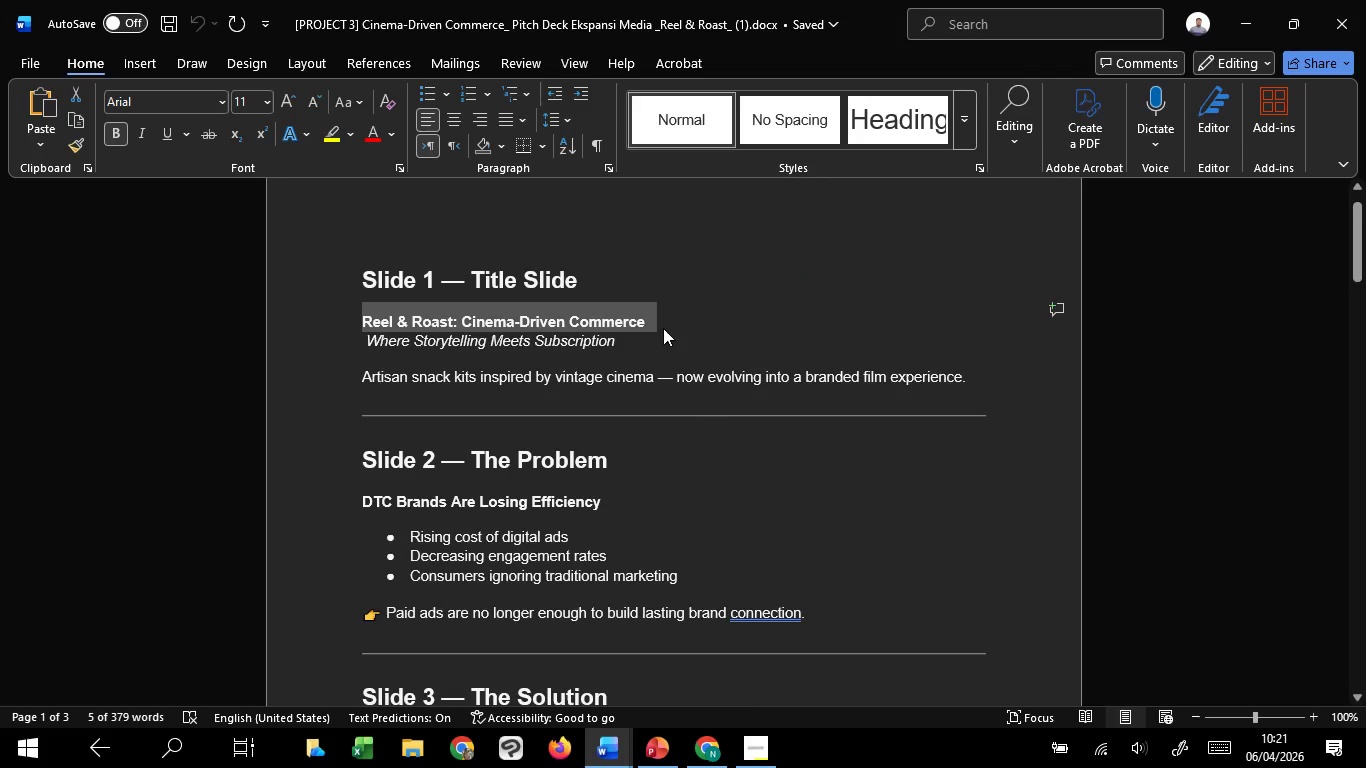 
key(Control+C)
 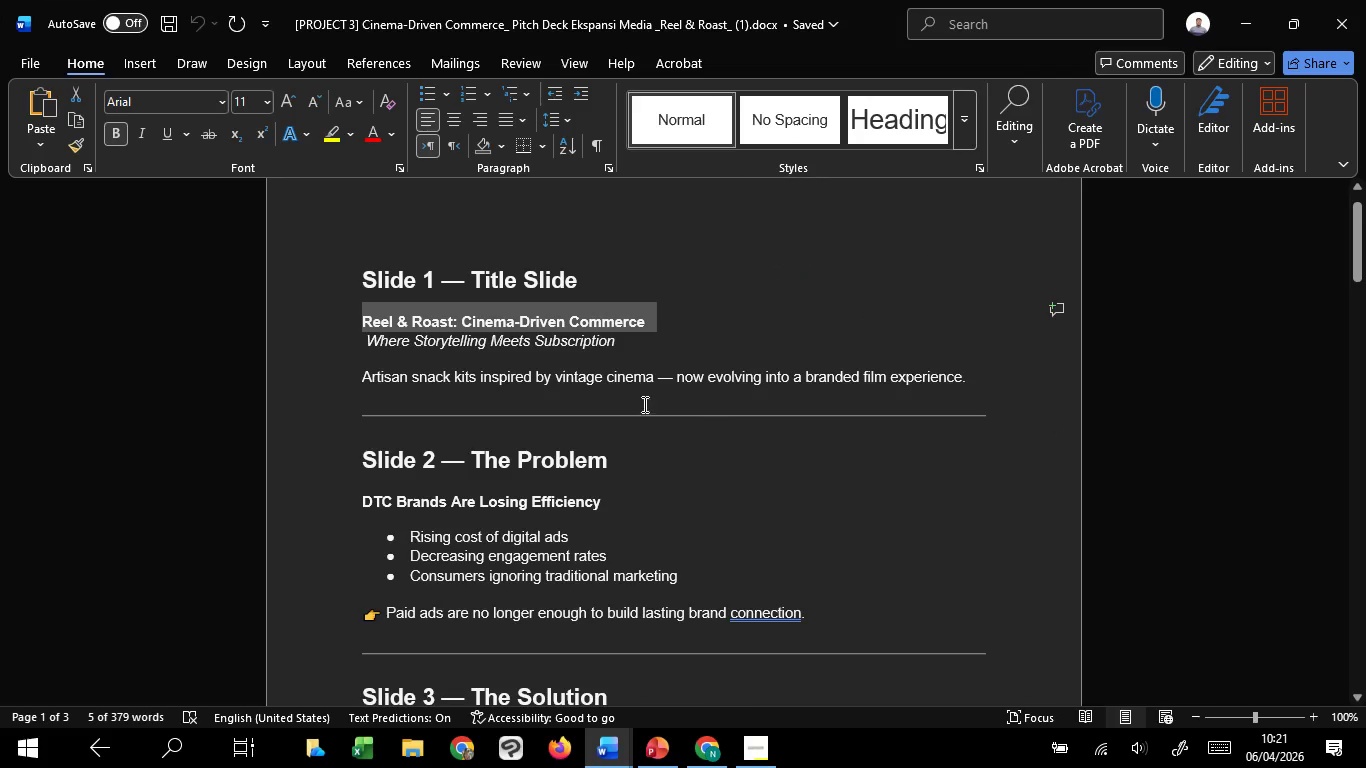 
key(Control+C)
 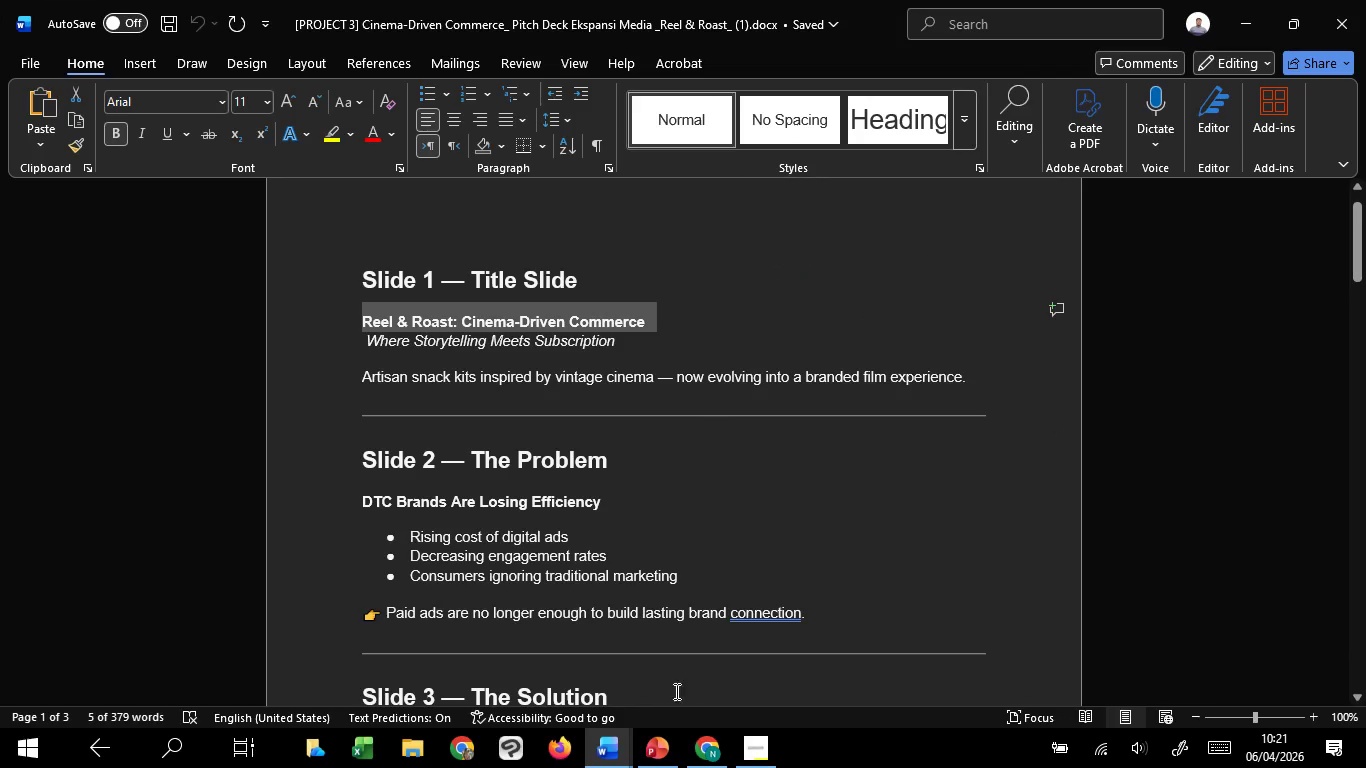 
key(Control+C)
 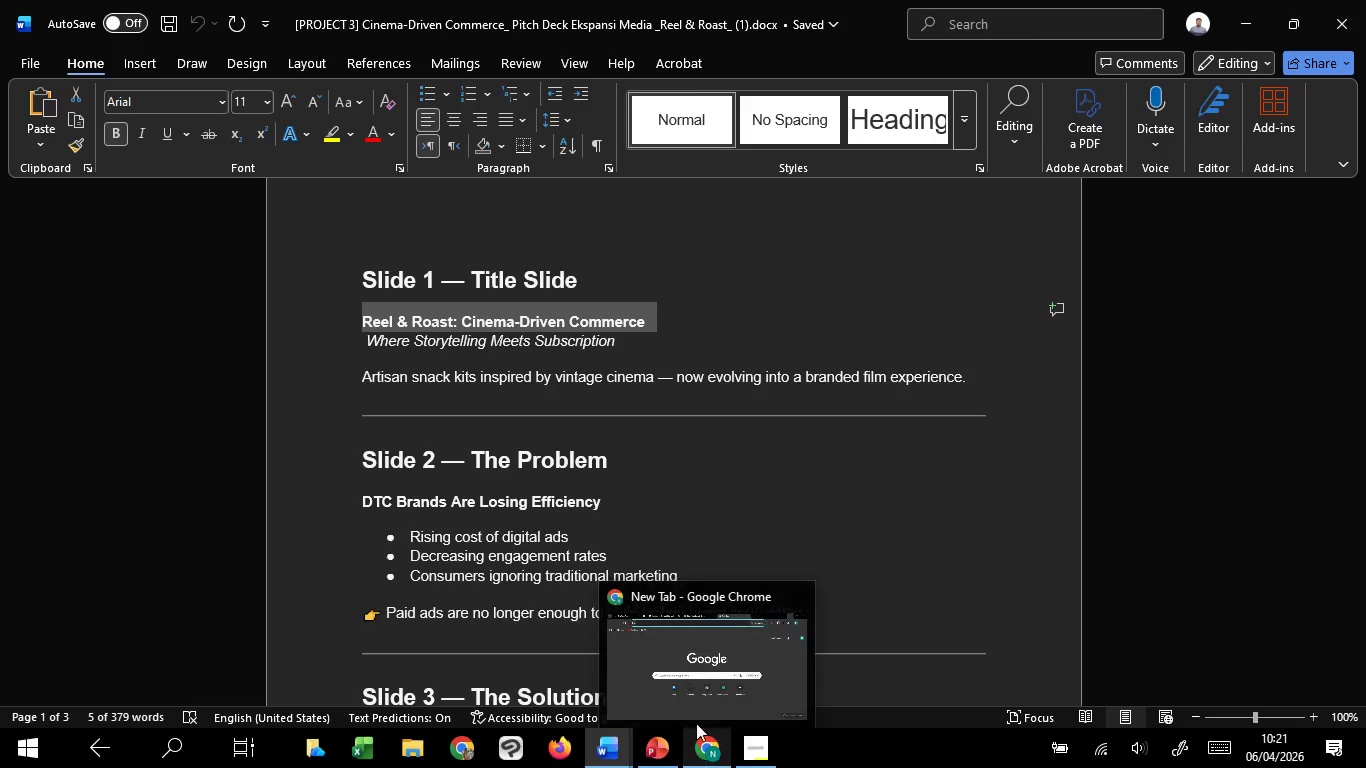 
left_click([688, 668])
 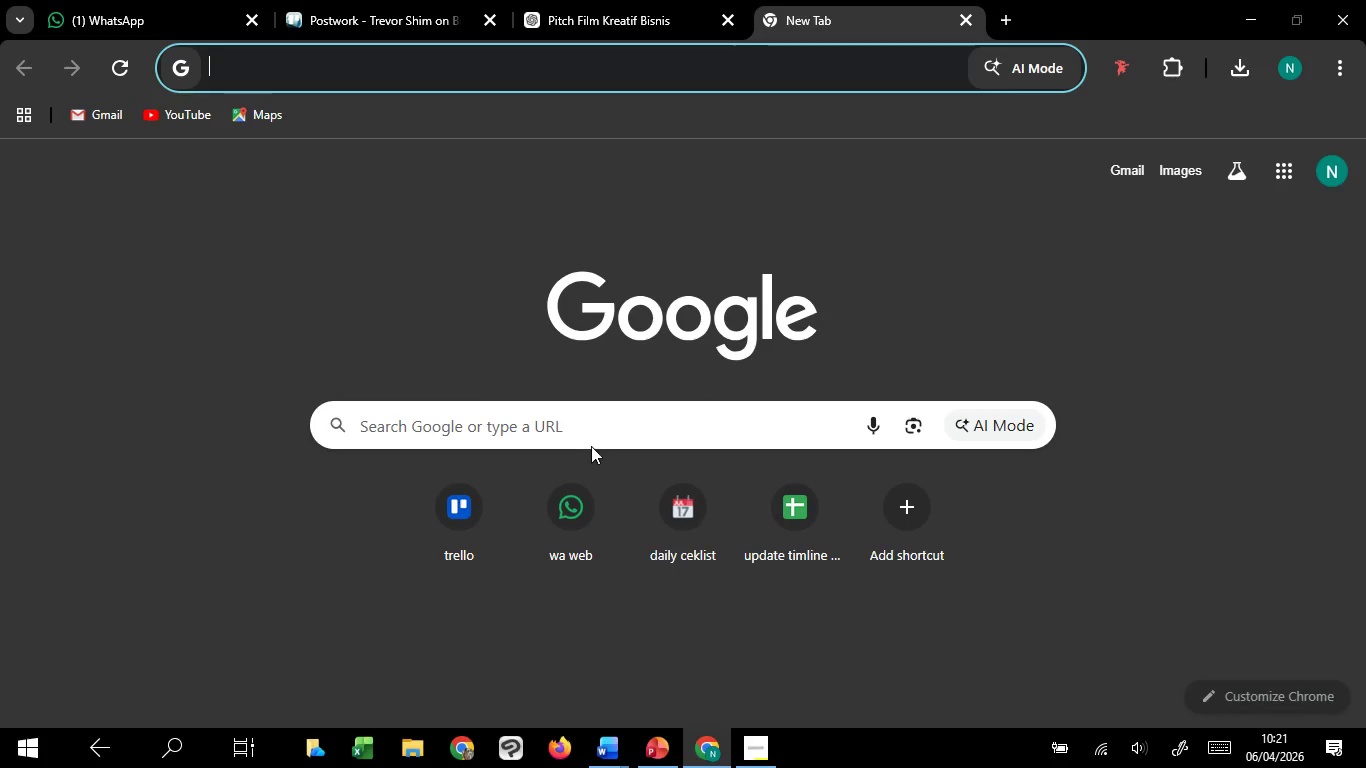 
left_click([590, 430])
 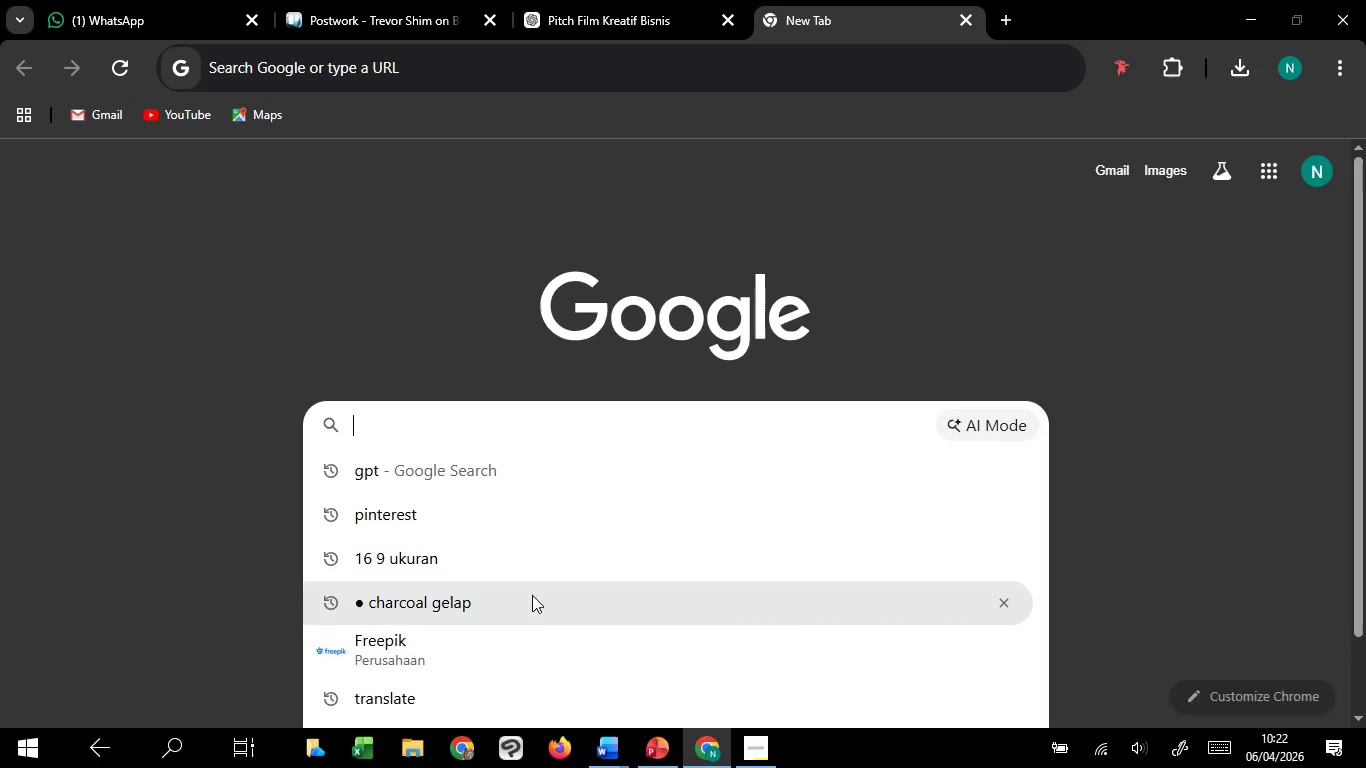 
left_click([529, 654])
 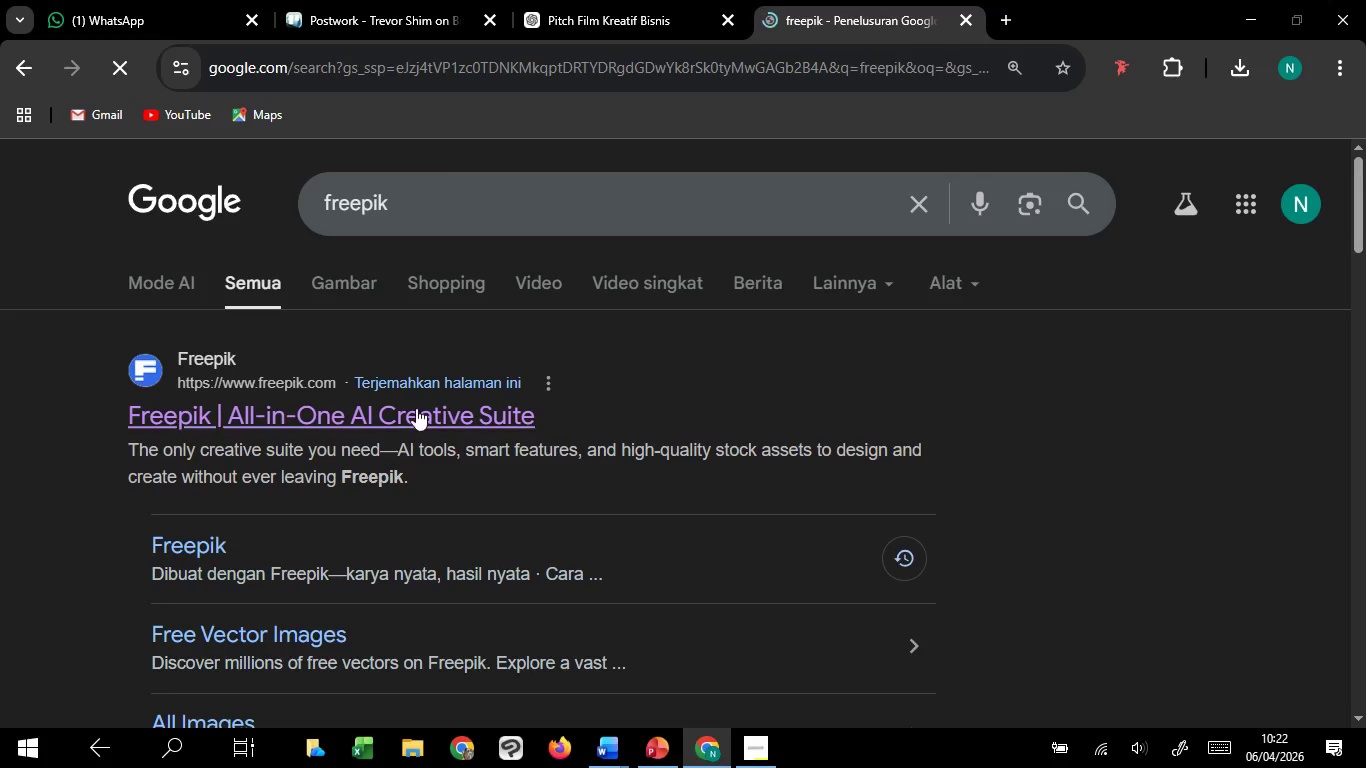 
left_click([426, 399])
 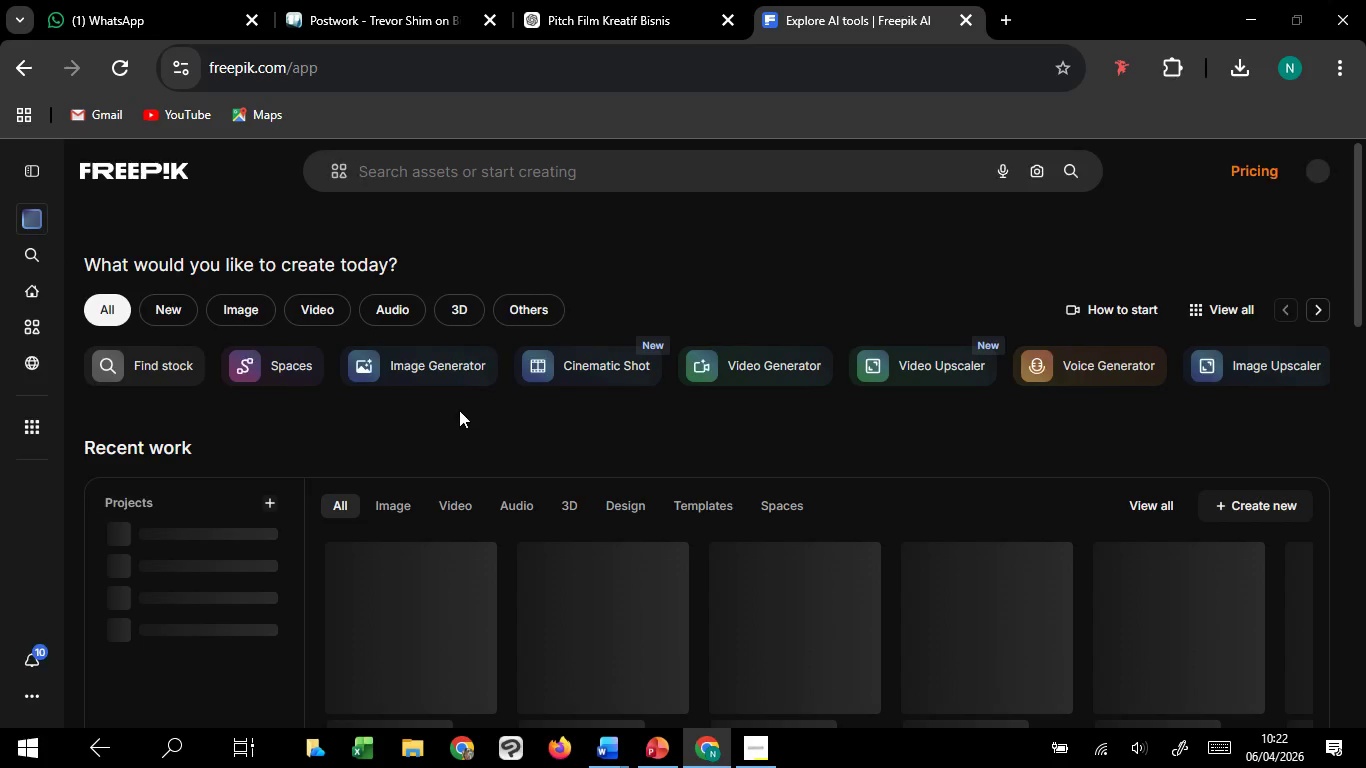 
wait(14.45)
 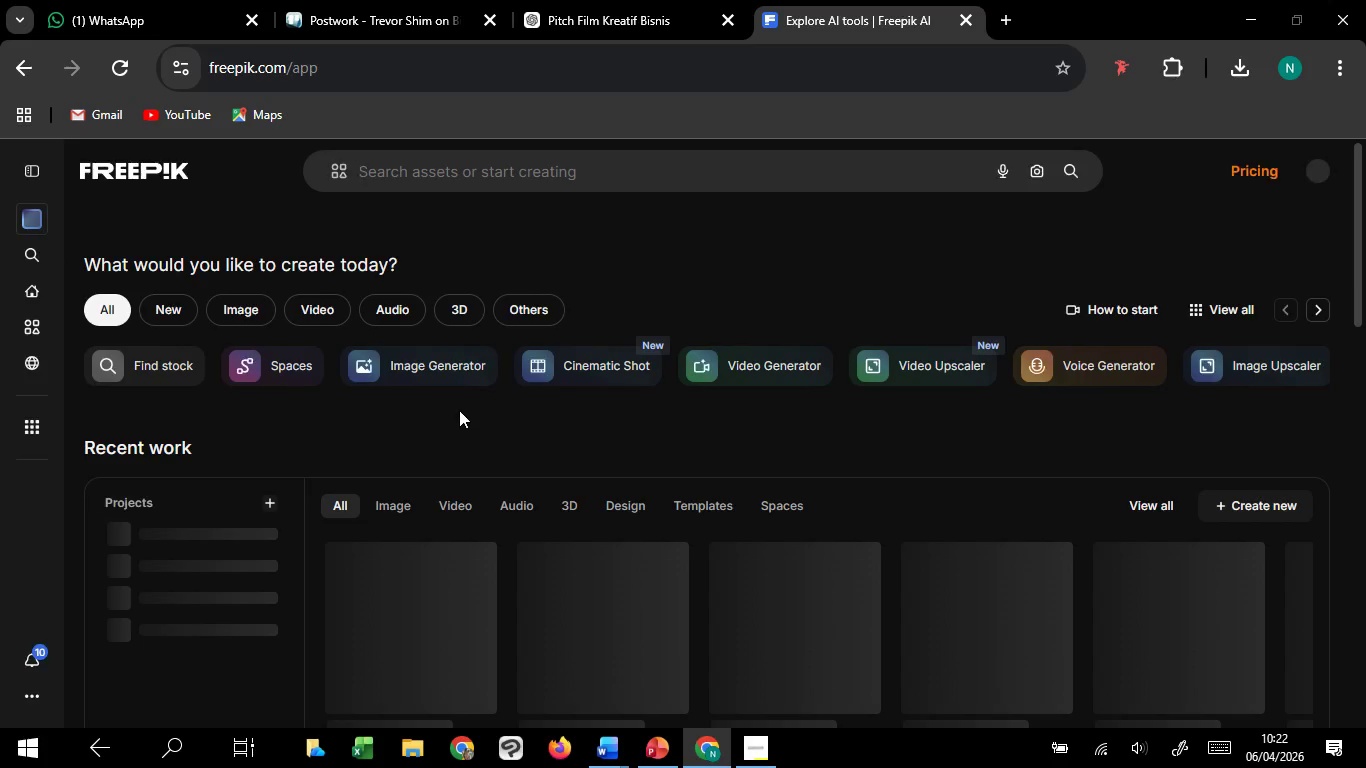 
left_click([602, 172])
 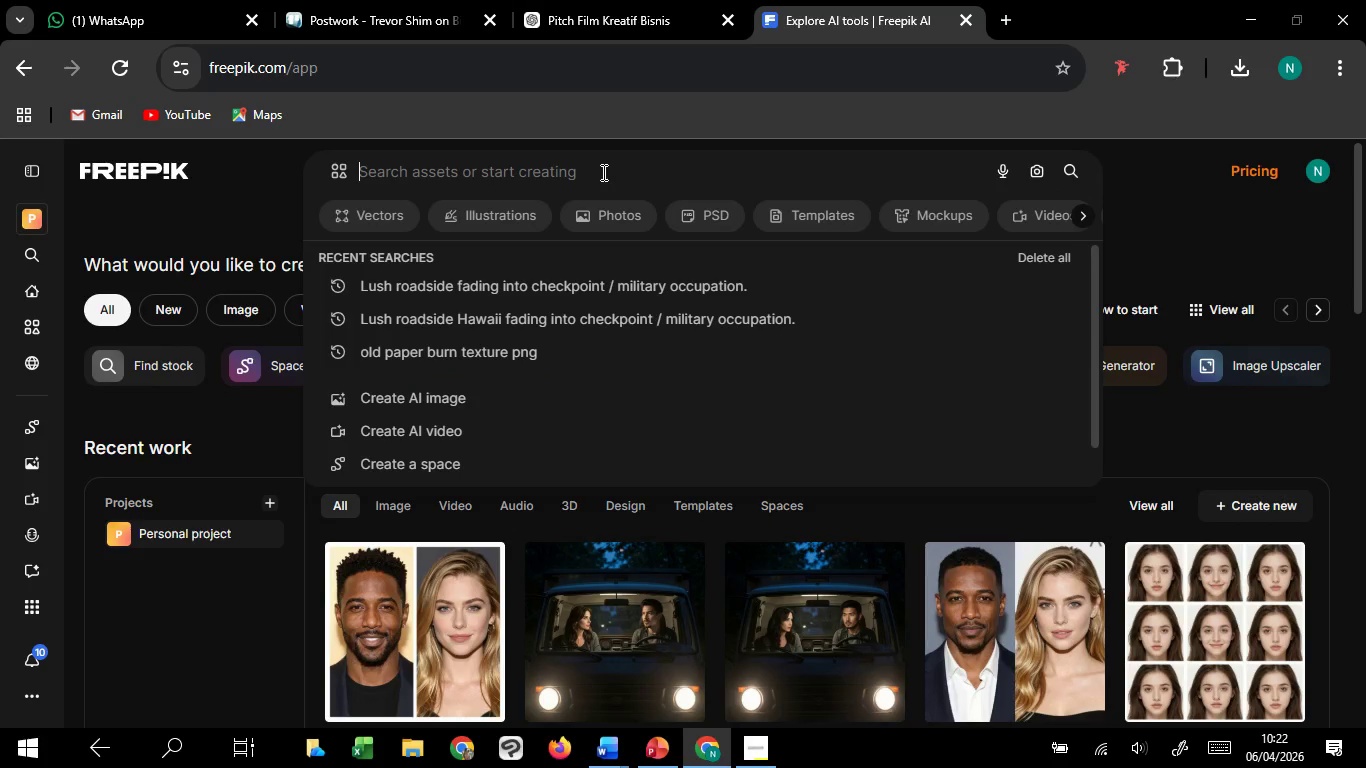 
key(Control+V)
 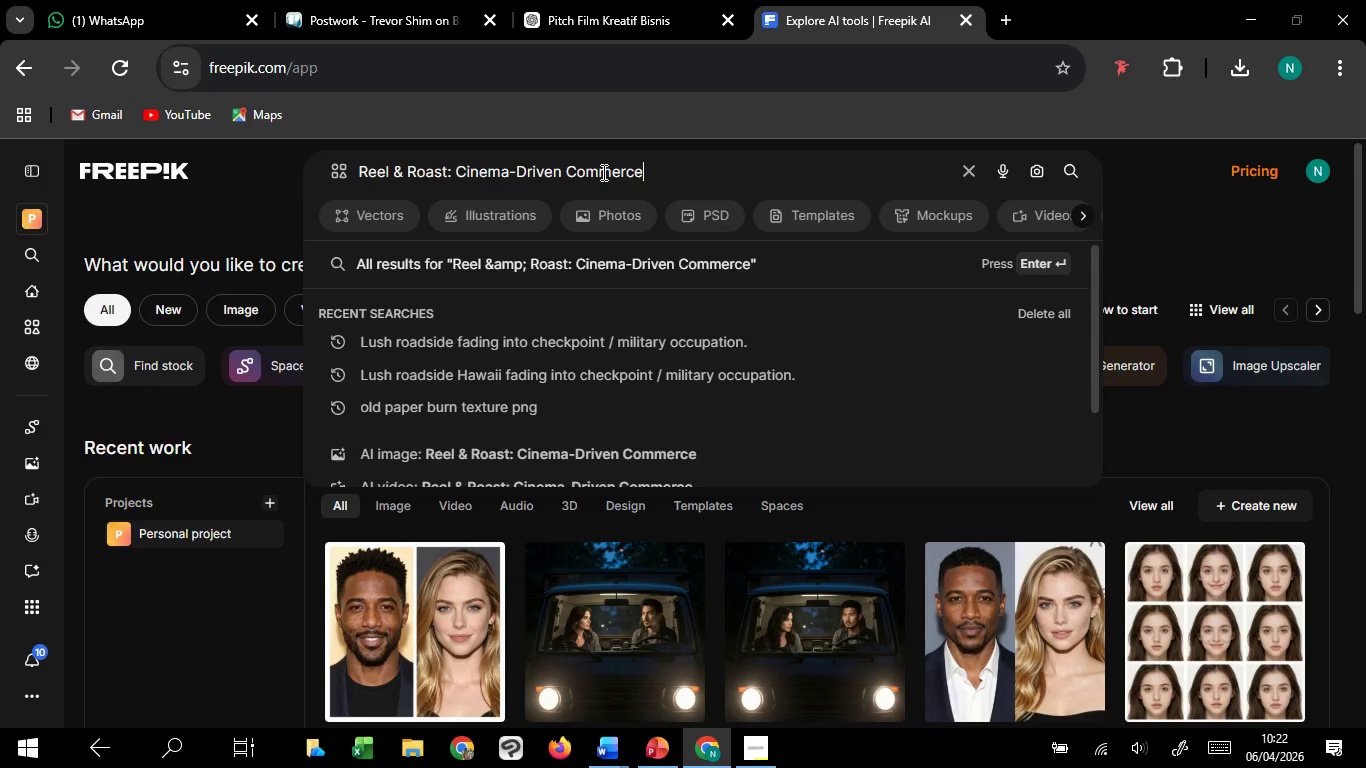 
key(Enter)
 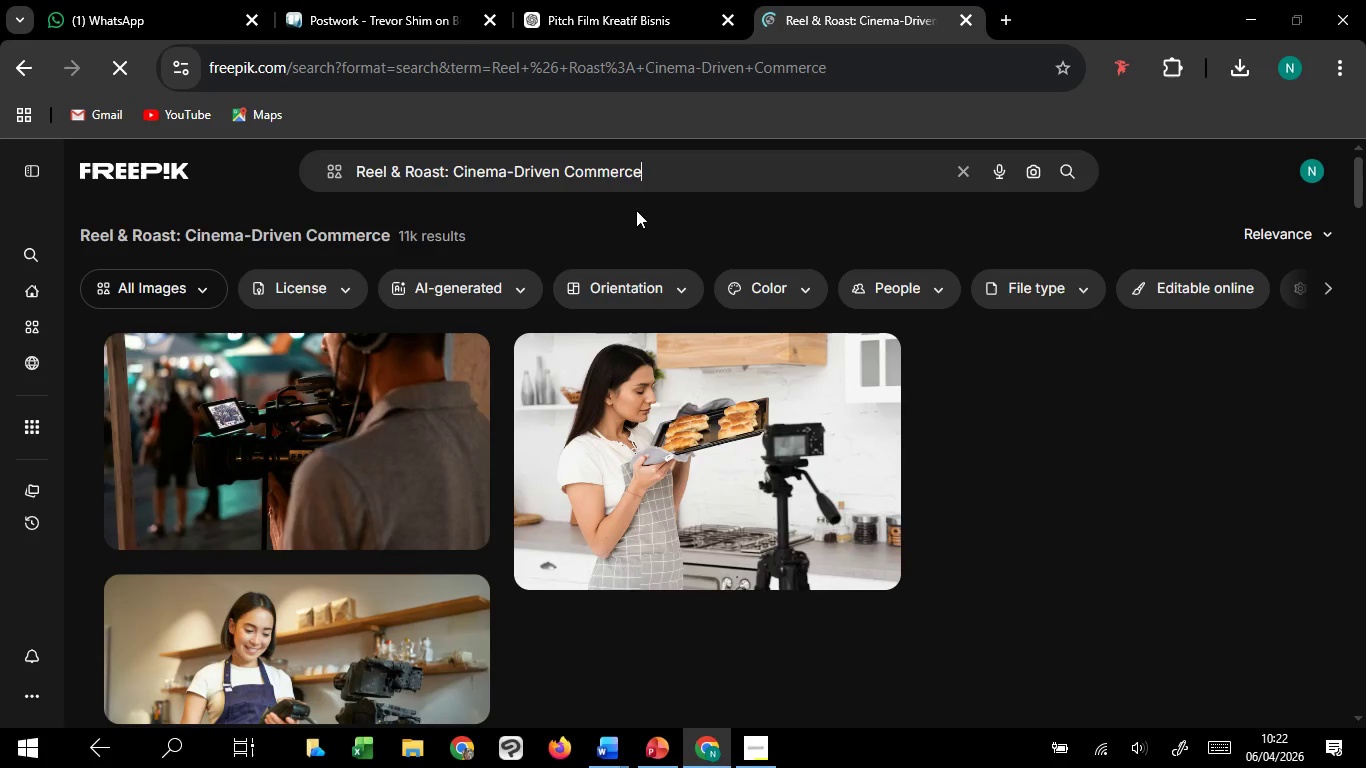 
wait(7.59)
 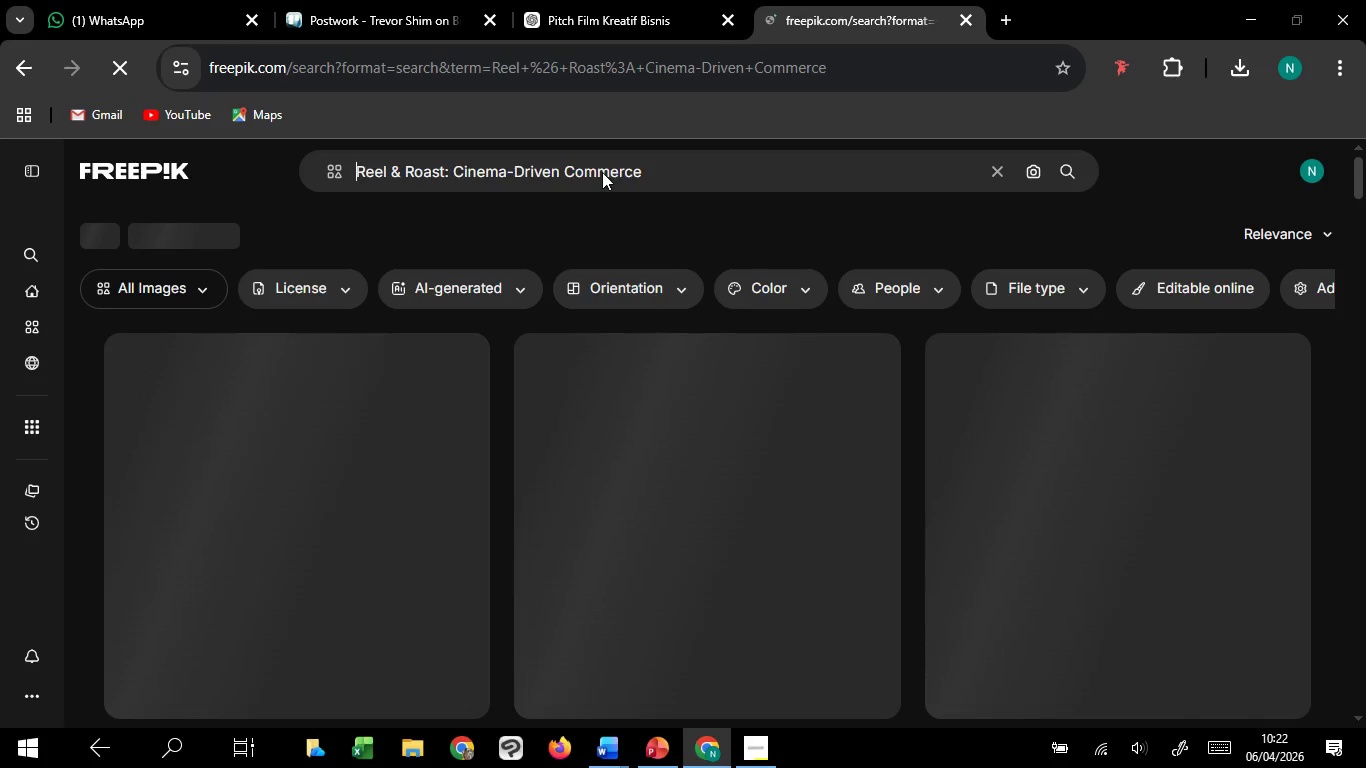 
left_click([678, 288])
 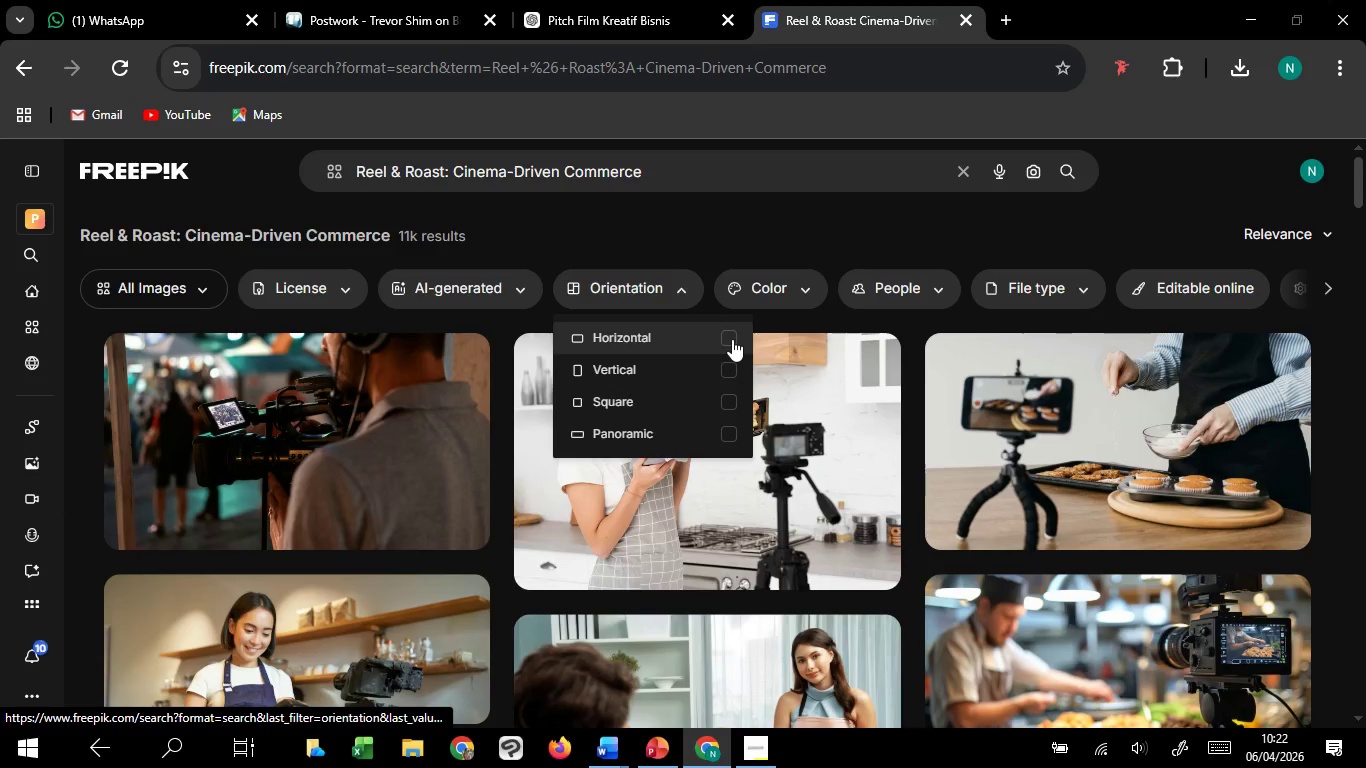 
left_click([732, 339])
 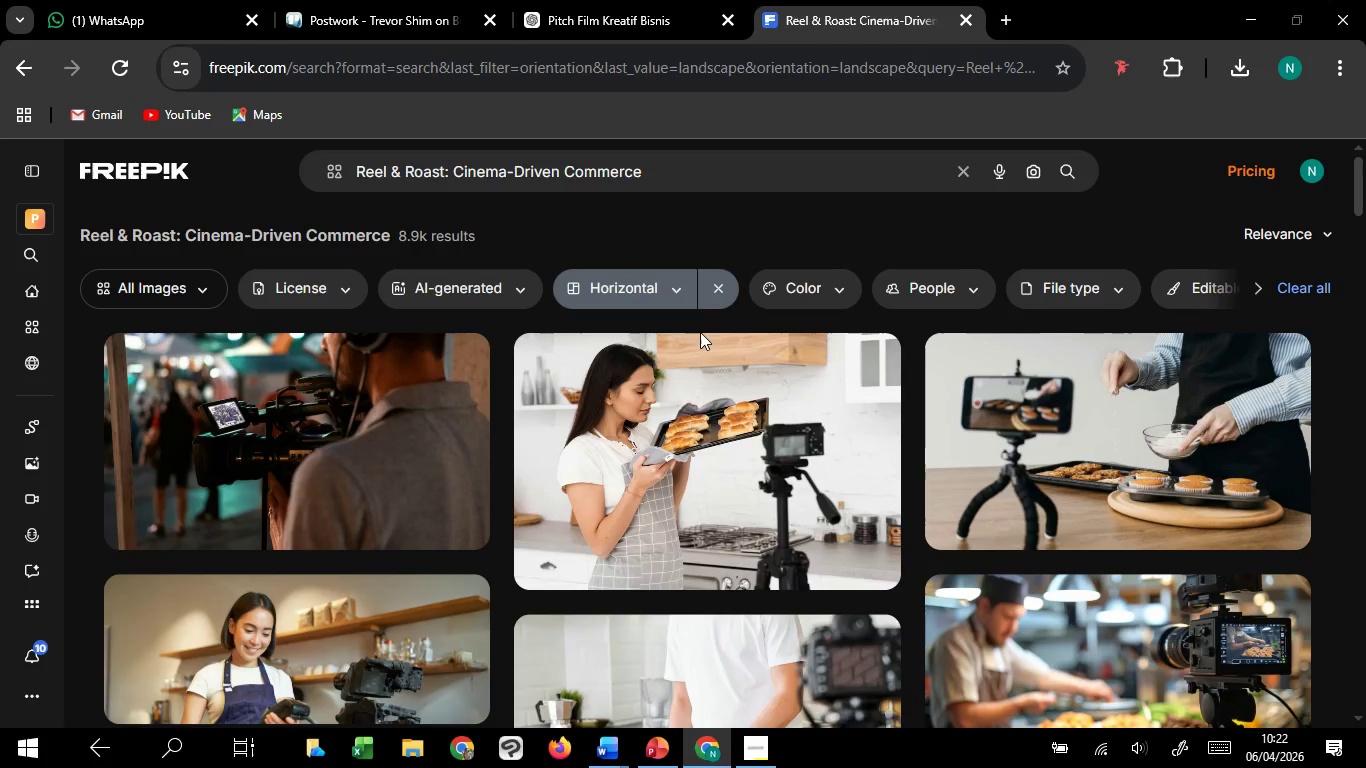 
wait(5.64)
 